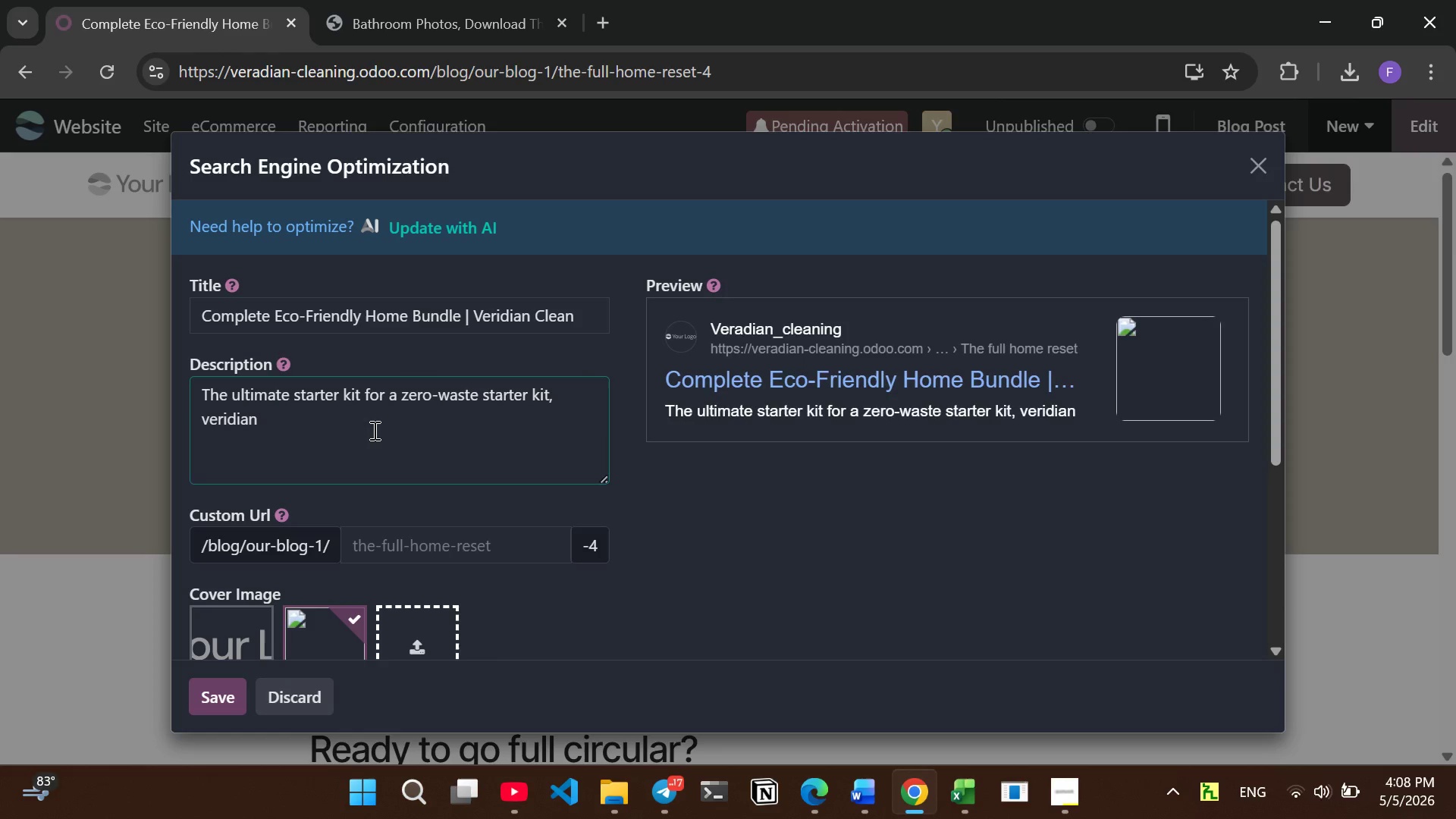 
key(Backspace)
 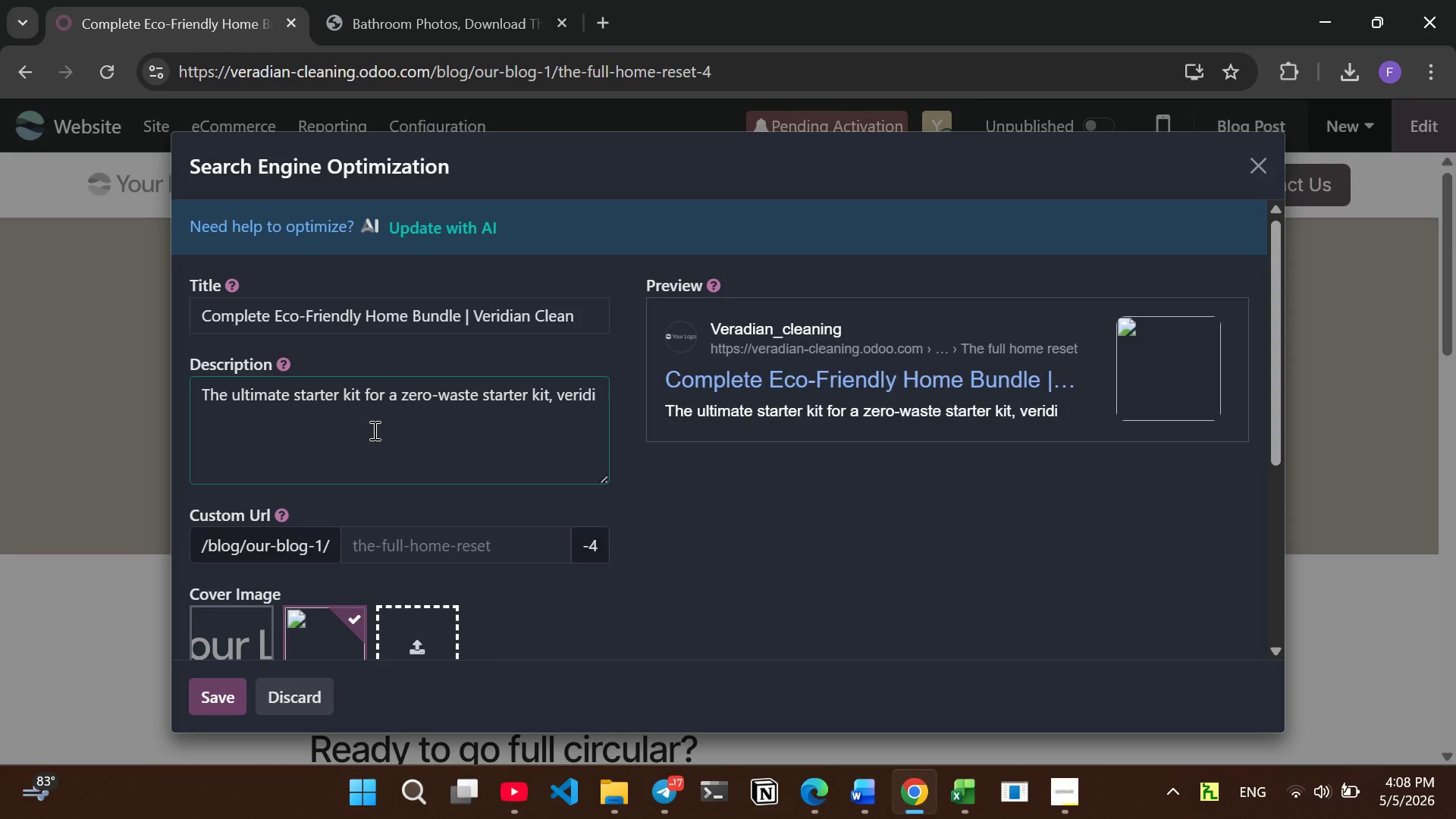 
key(Backspace)
 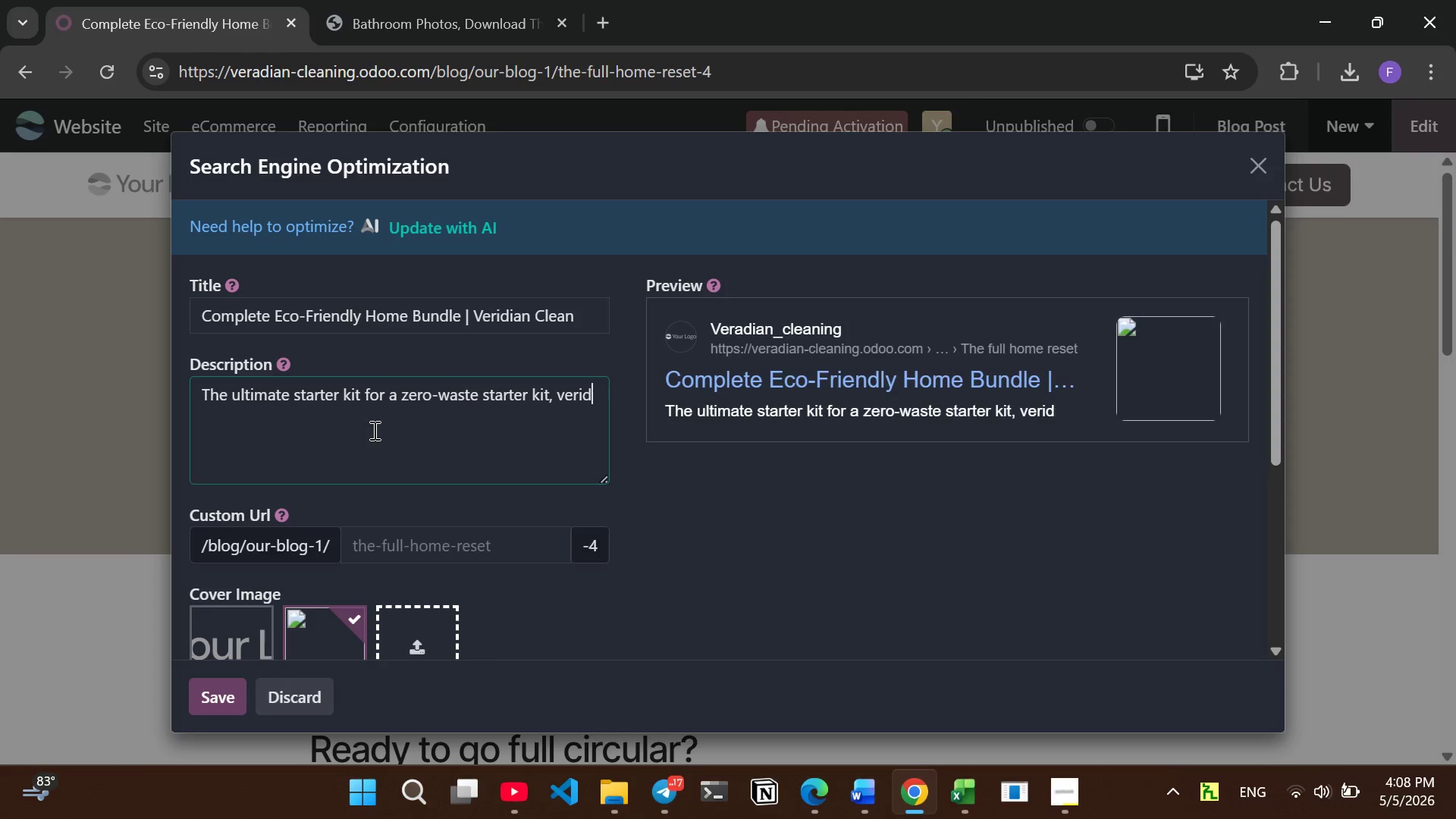 
key(Backspace)
 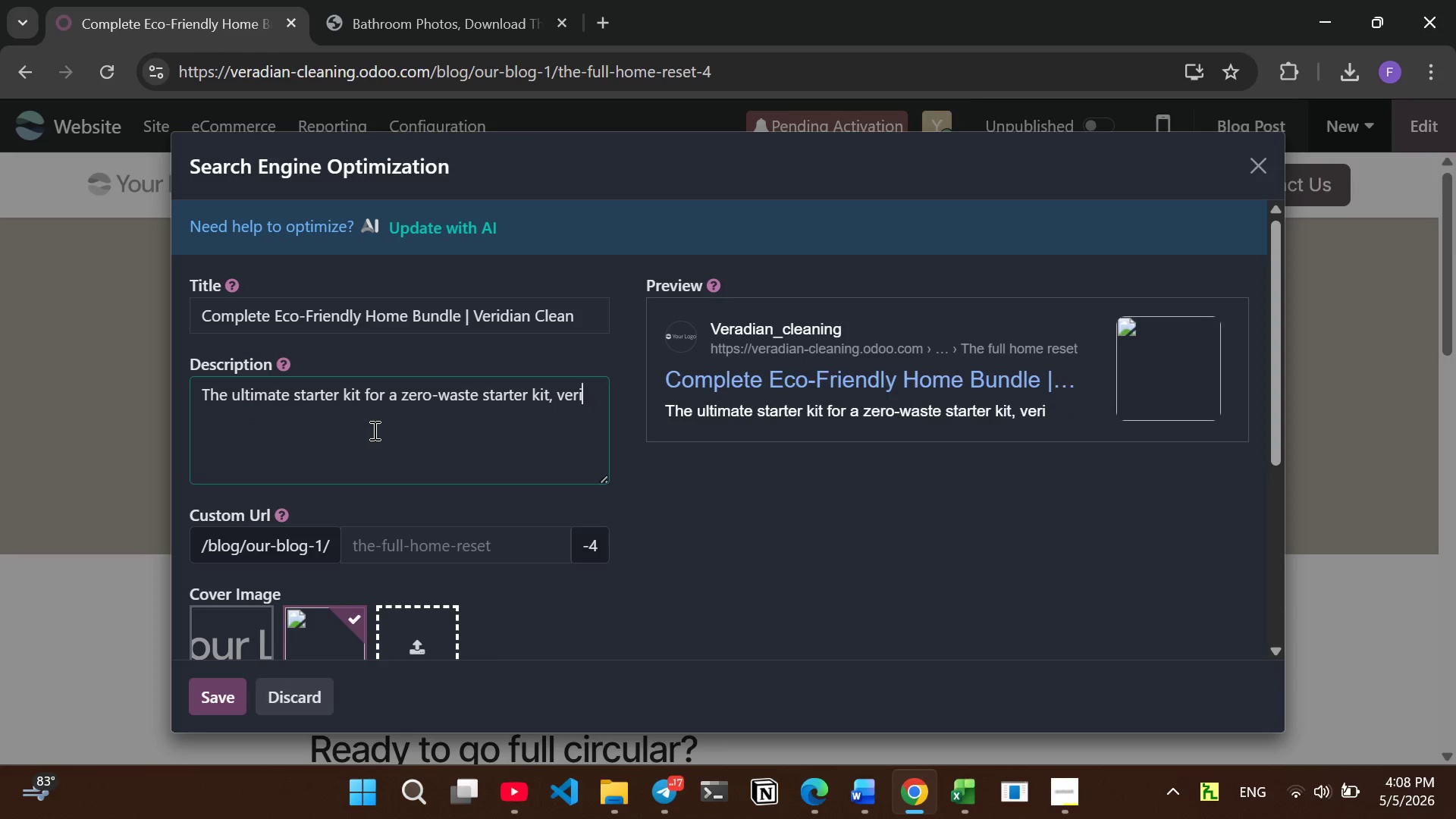 
key(Backspace)
 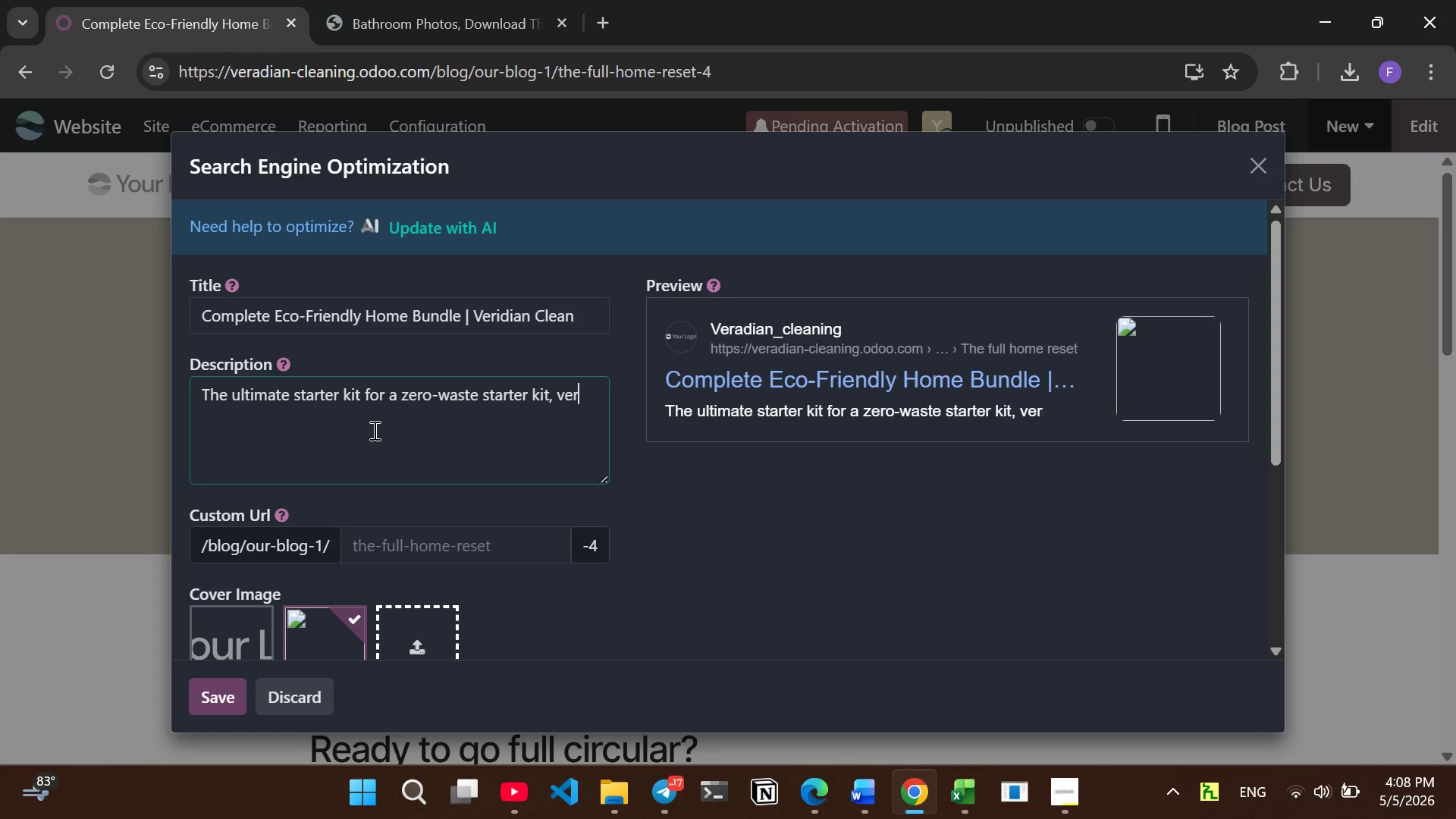 
key(Backspace)
 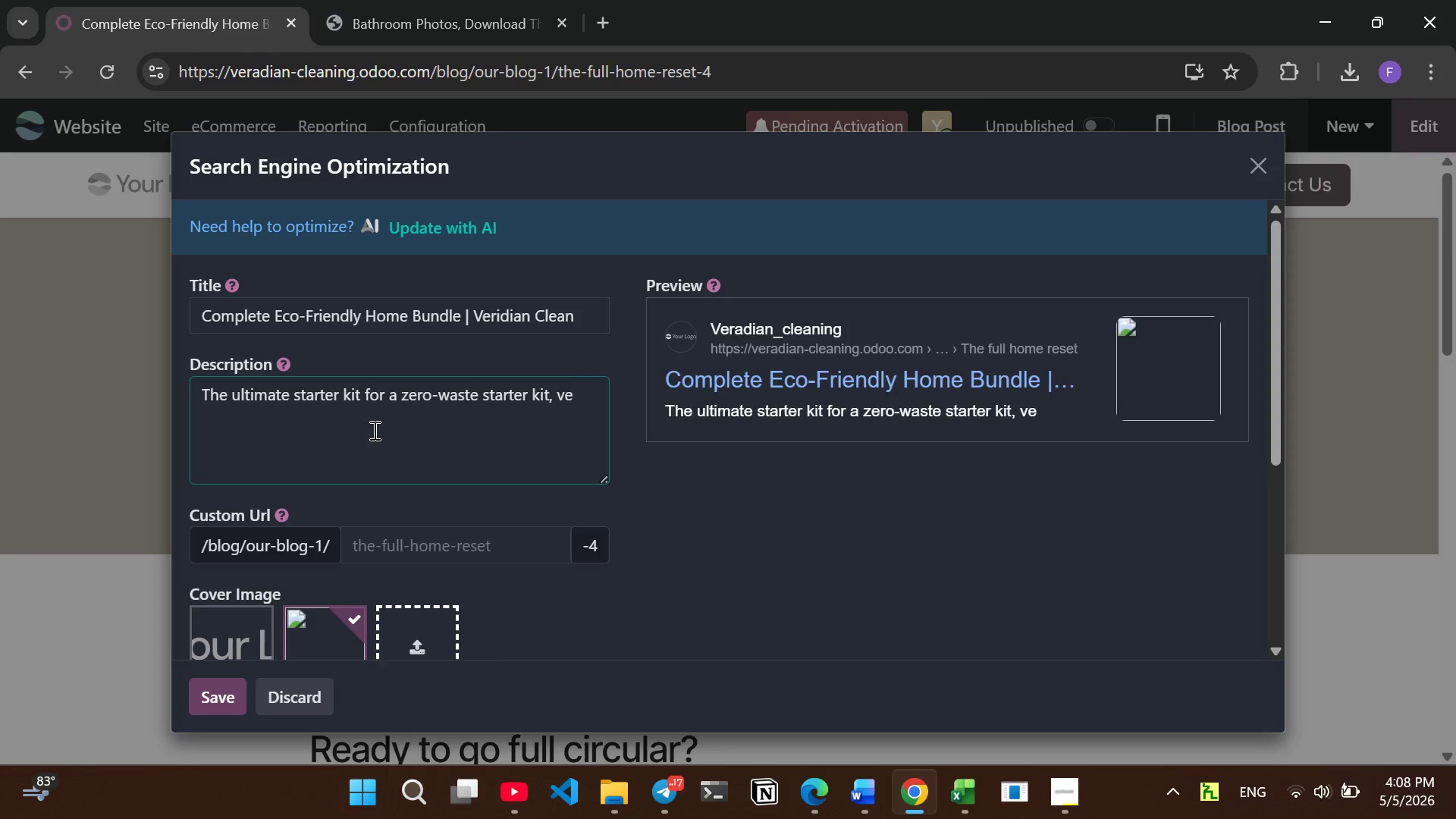 
key(Backspace)
 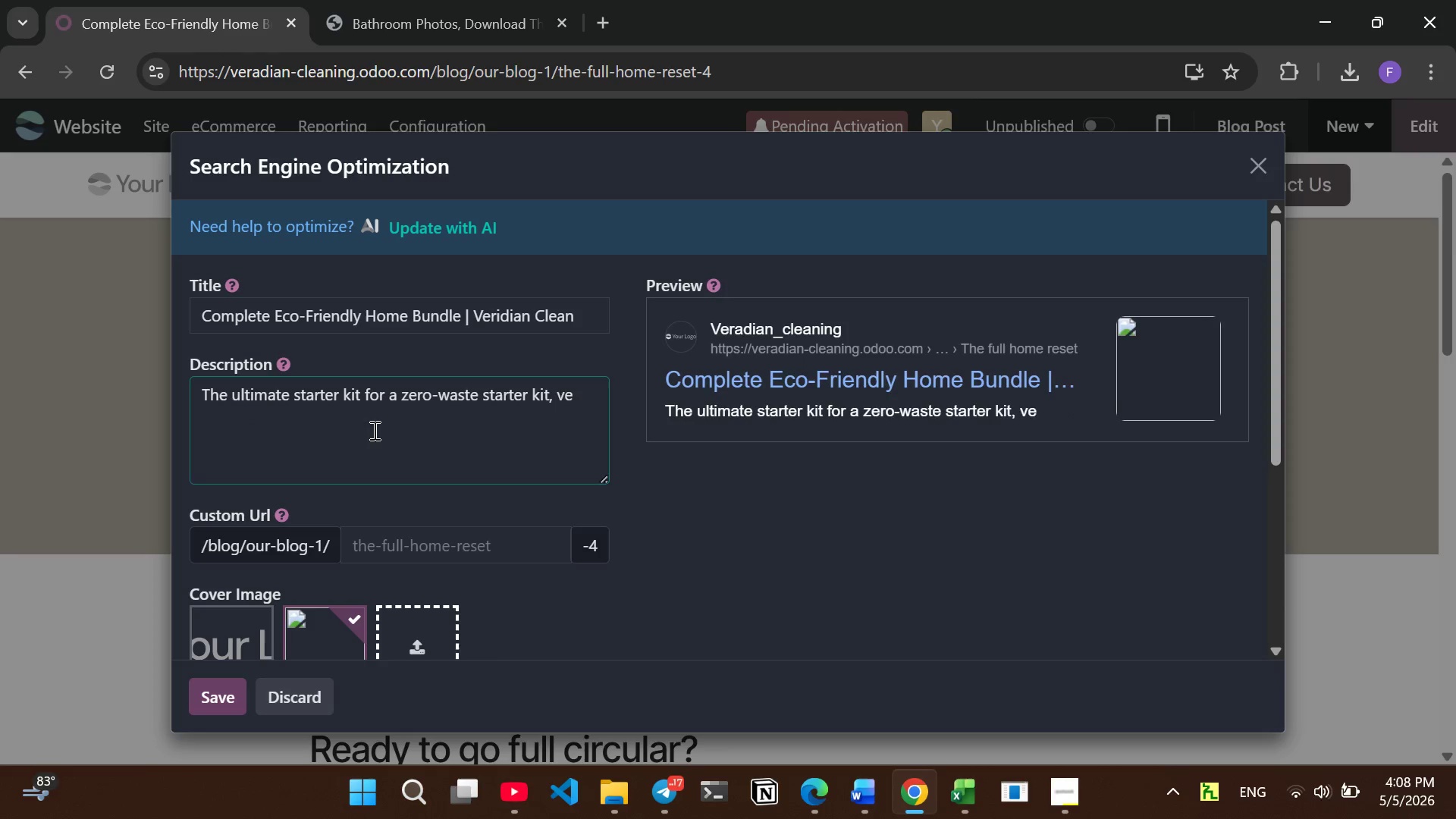 
key(Backspace)
 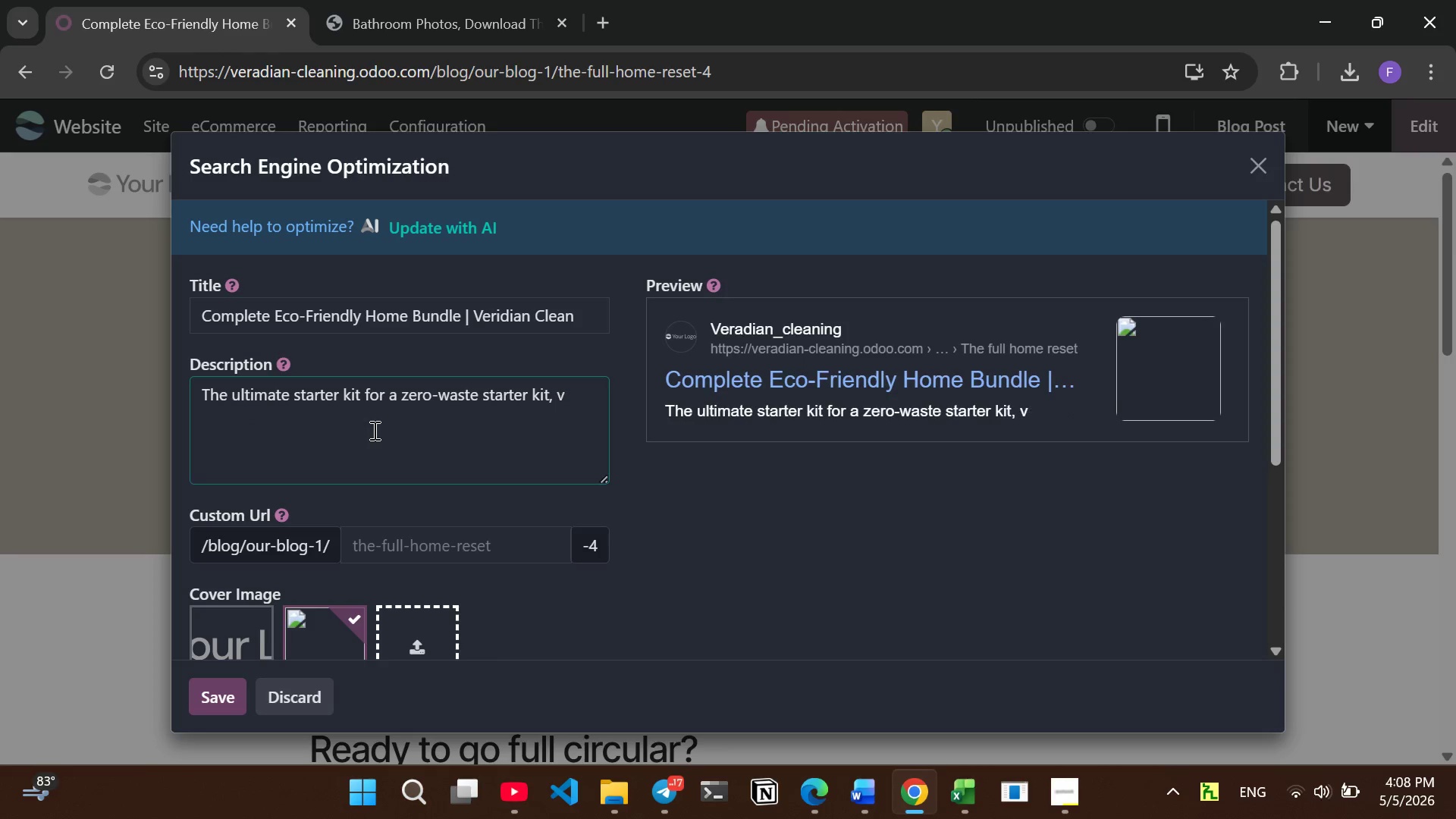 
key(Backspace)
 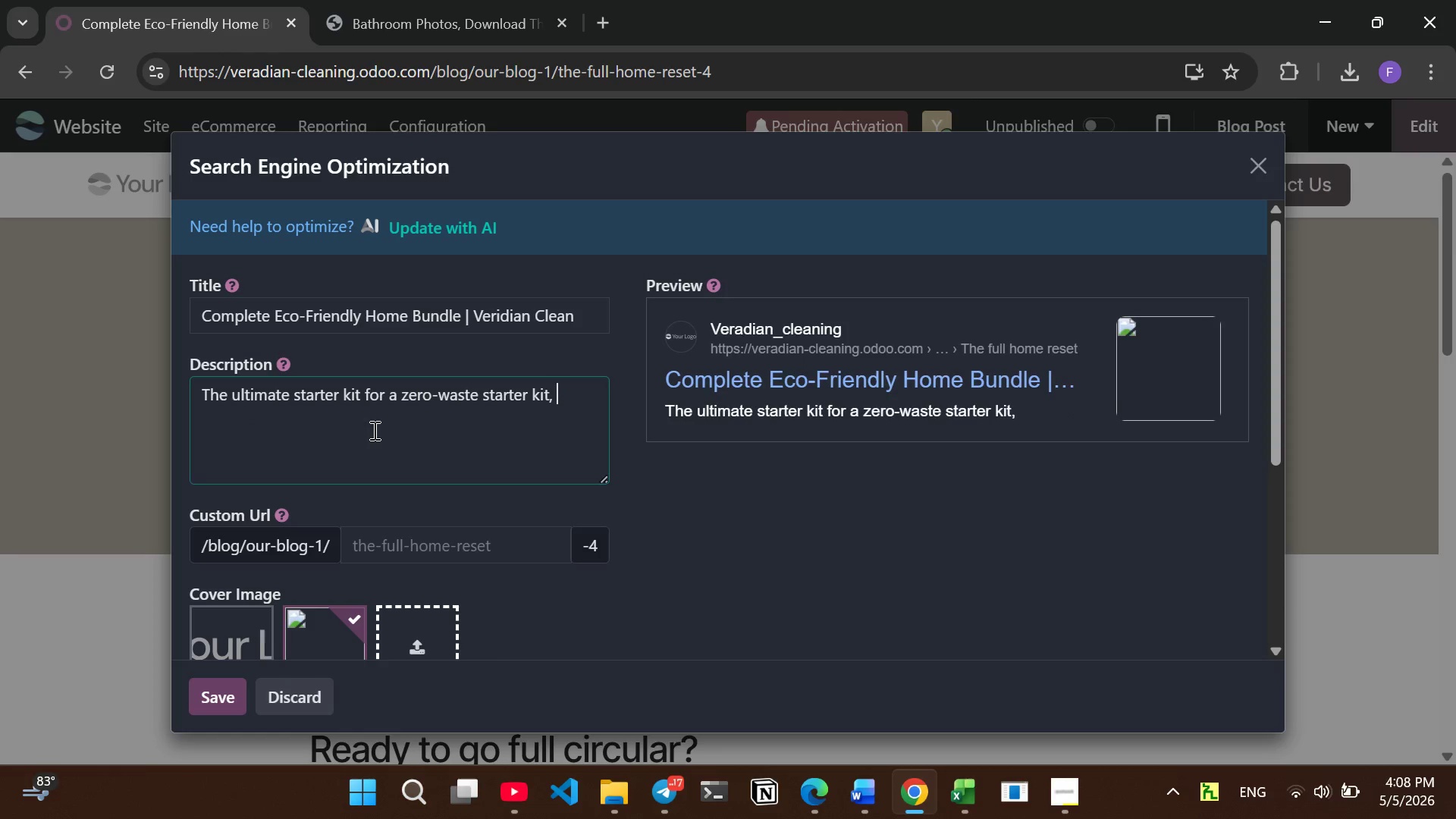 
key(Backspace)
 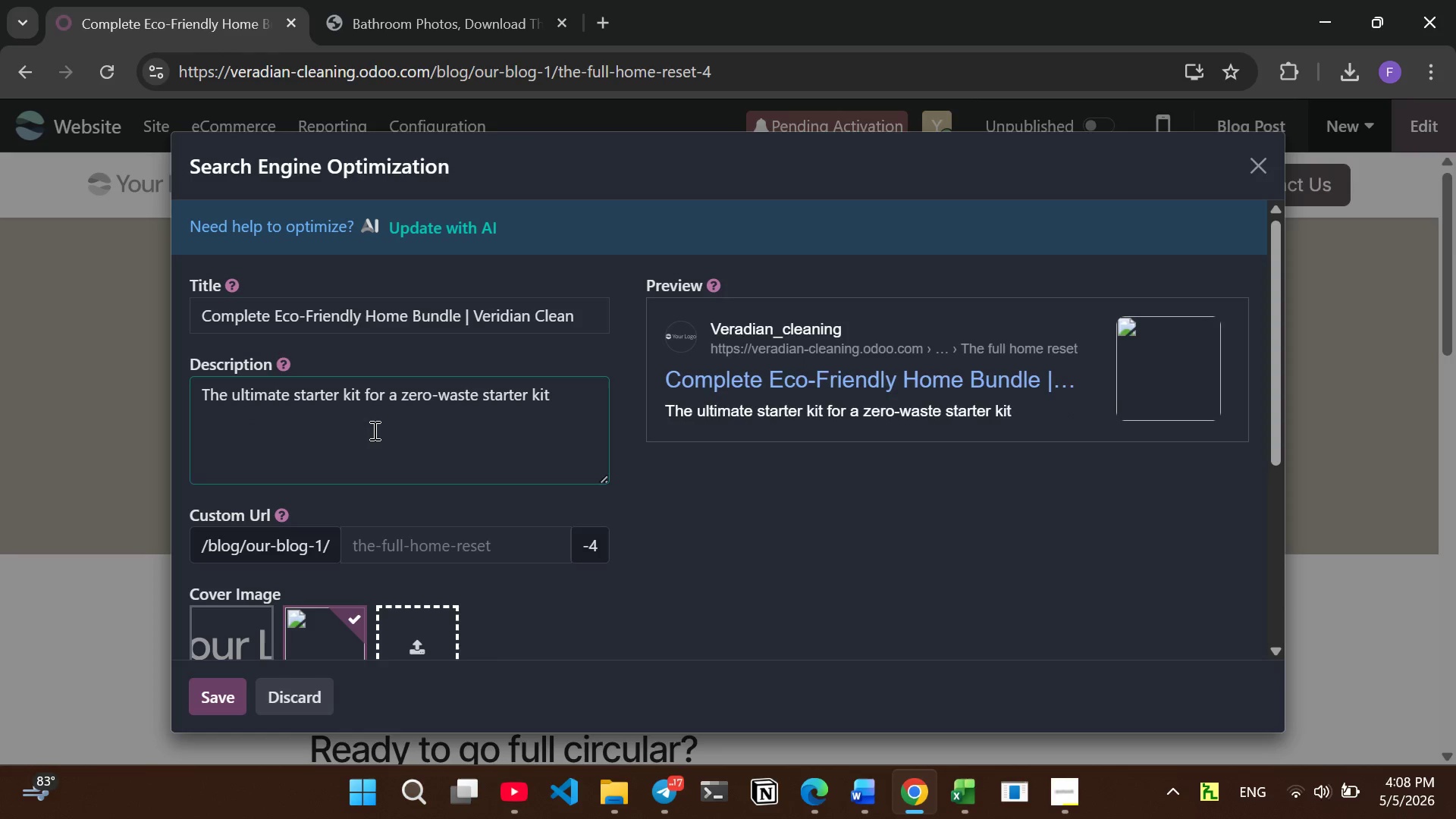 
key(Backspace)
 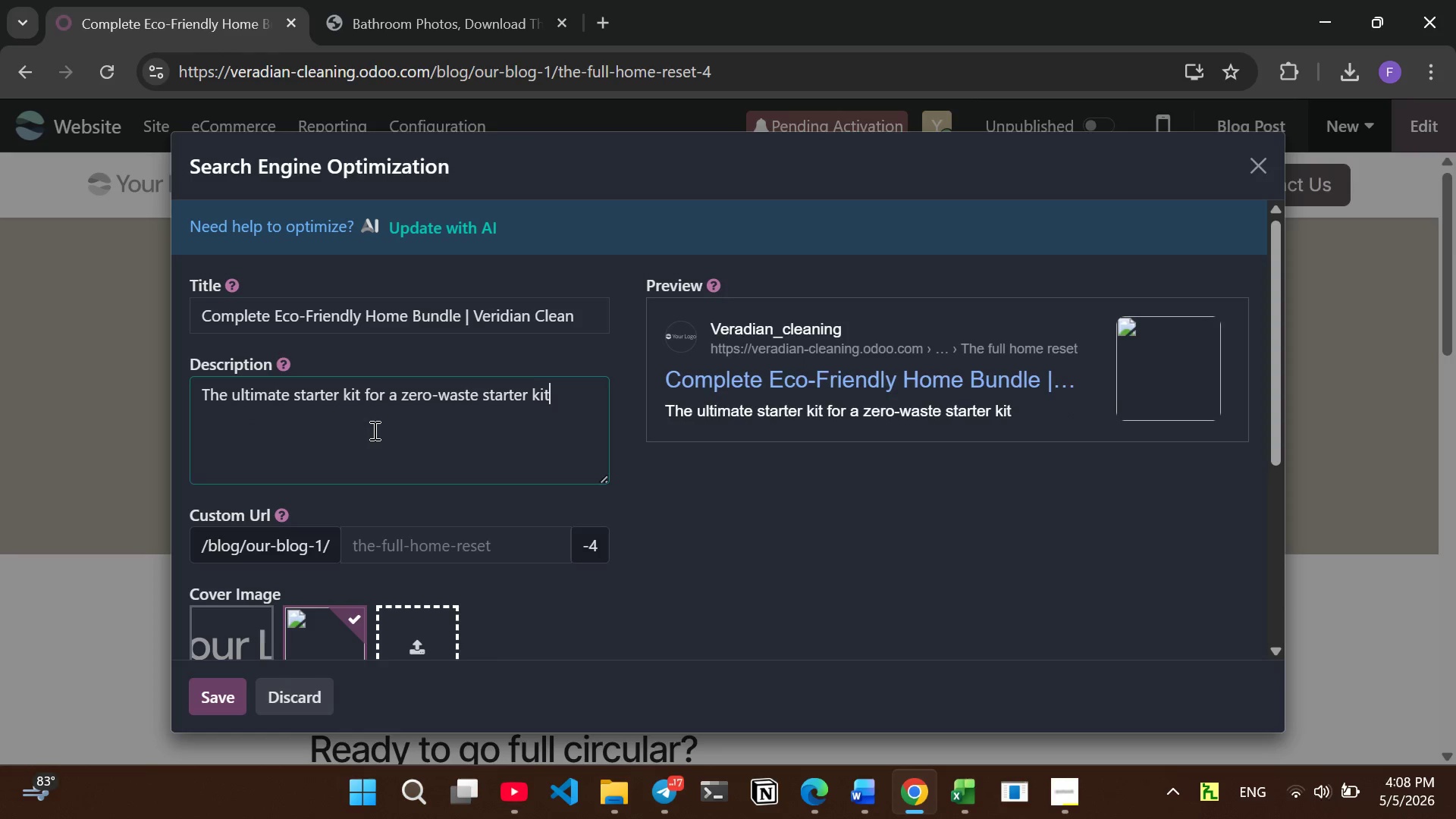 
key(Period)
 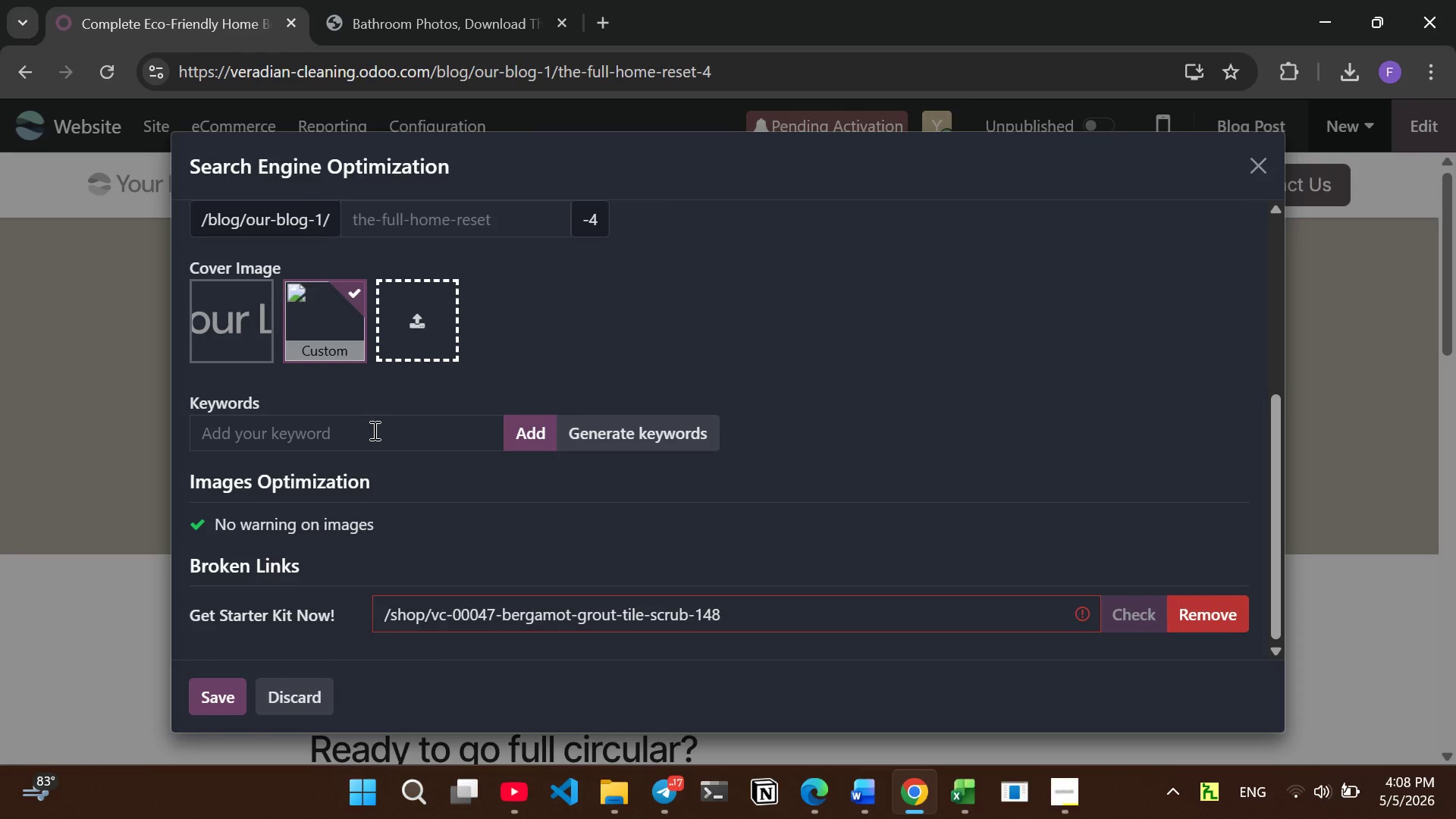 
wait(5.2)
 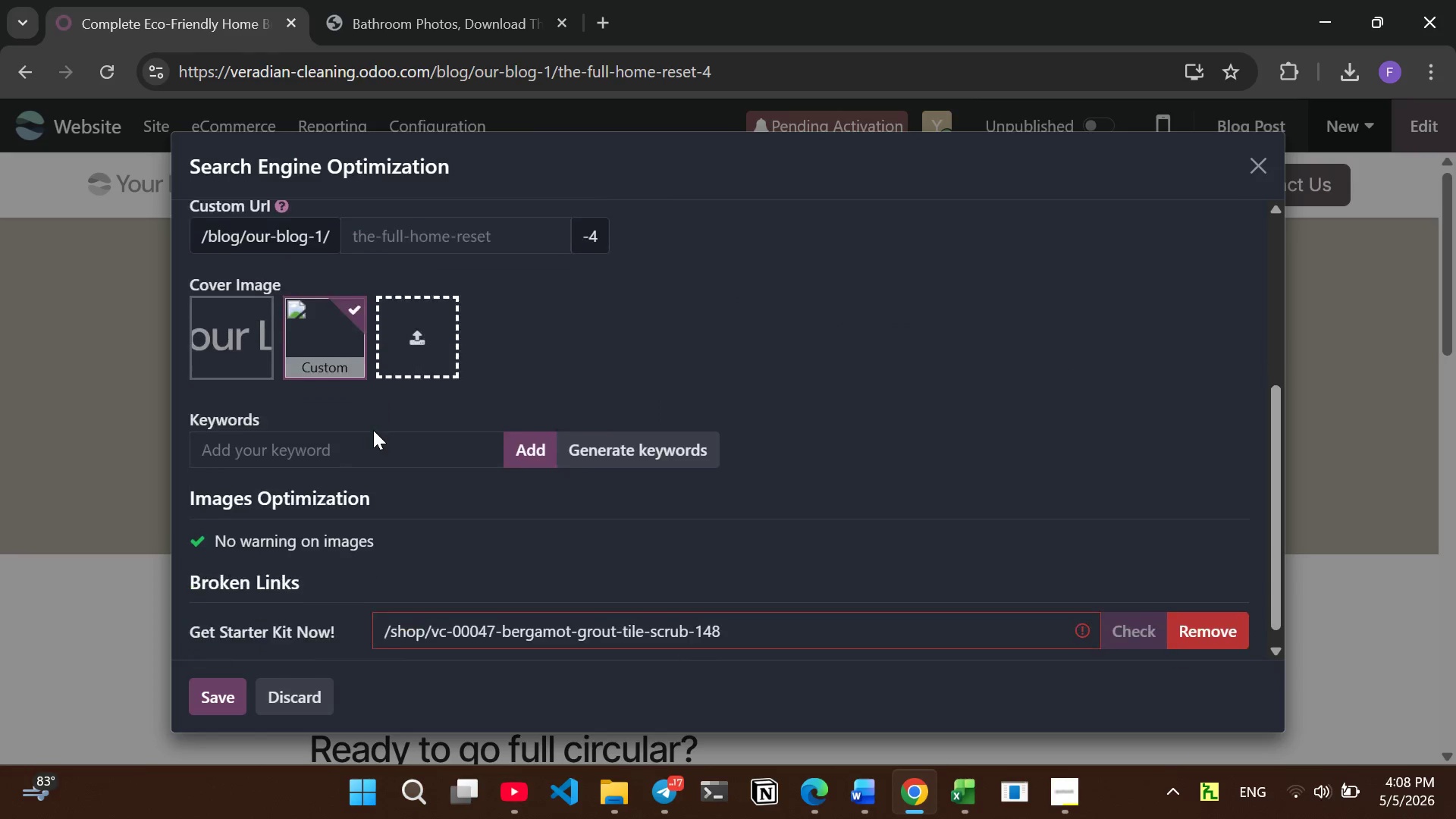 
left_click([398, 441])
 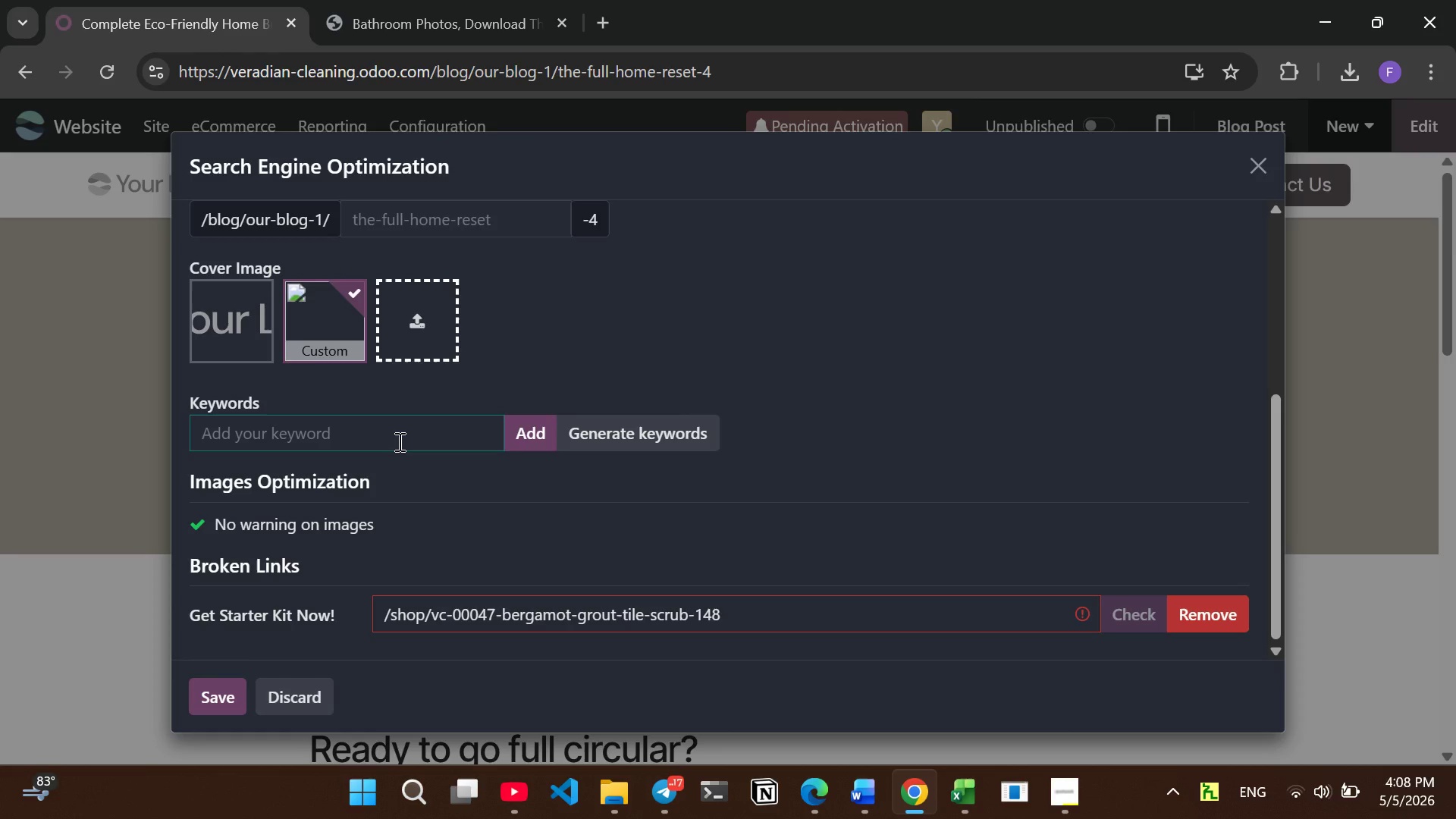 
wait(7.99)
 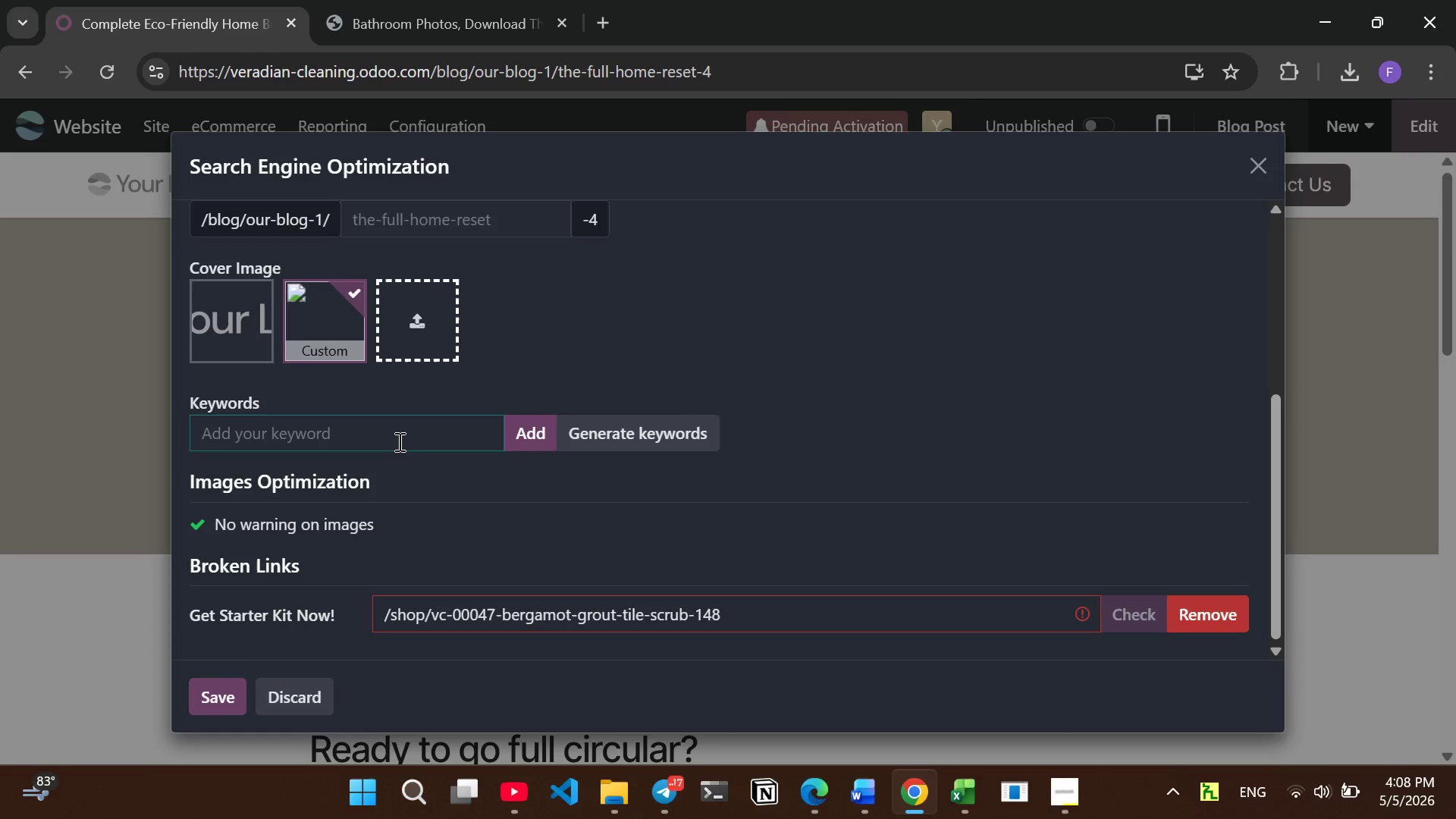 
type(Eco-friendly Bundle)
 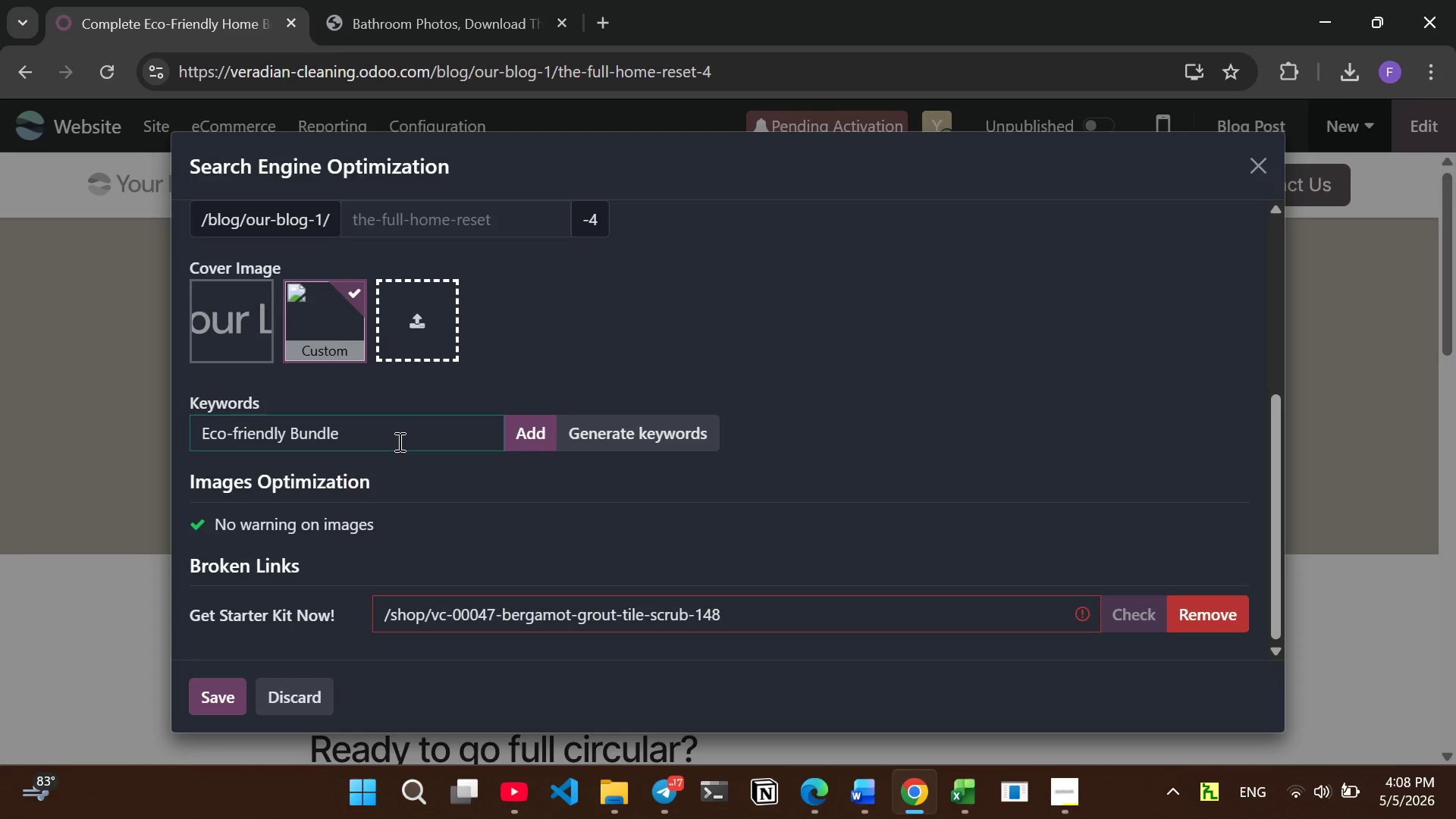 
key(Enter)
 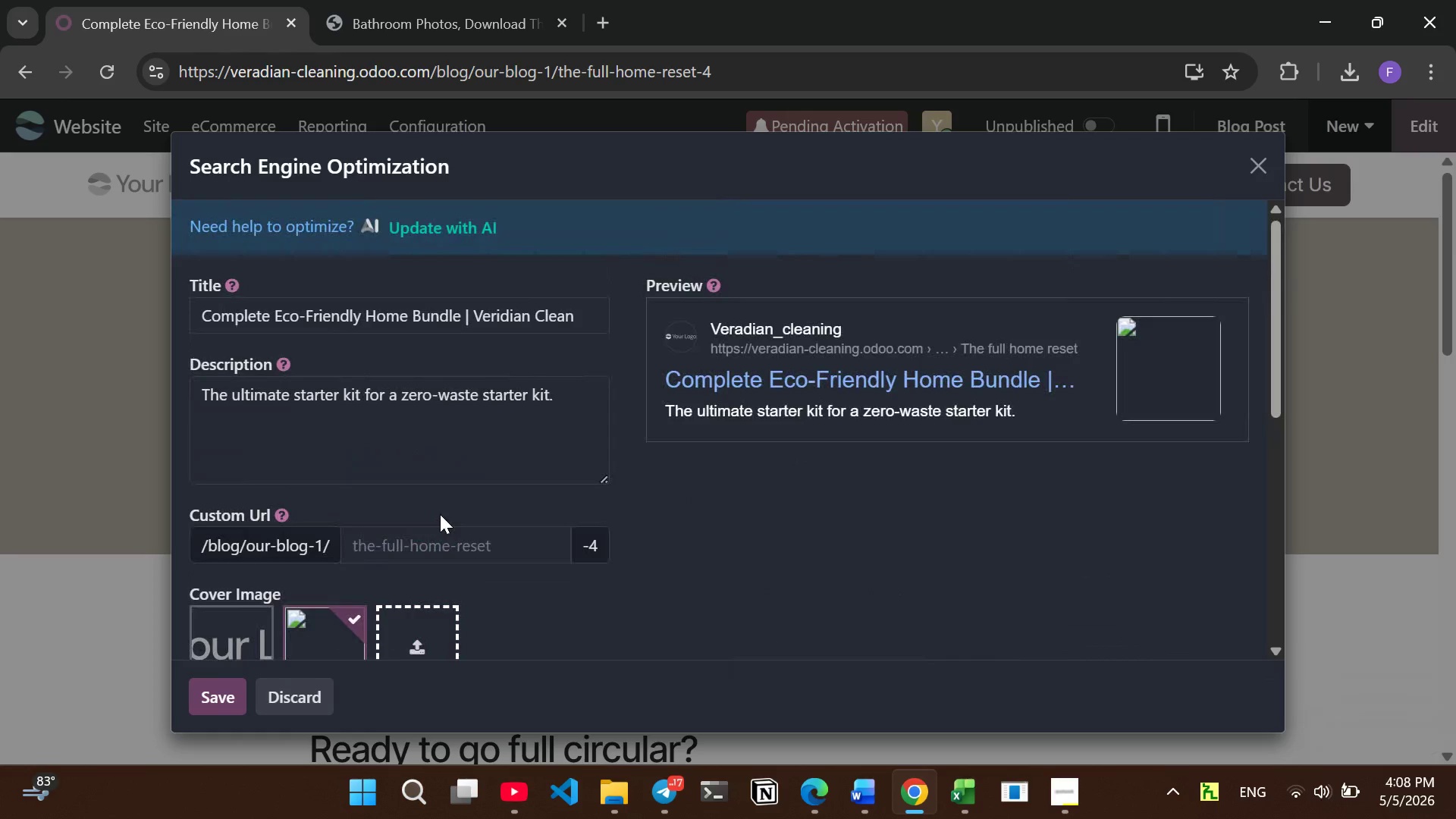 
wait(6.49)
 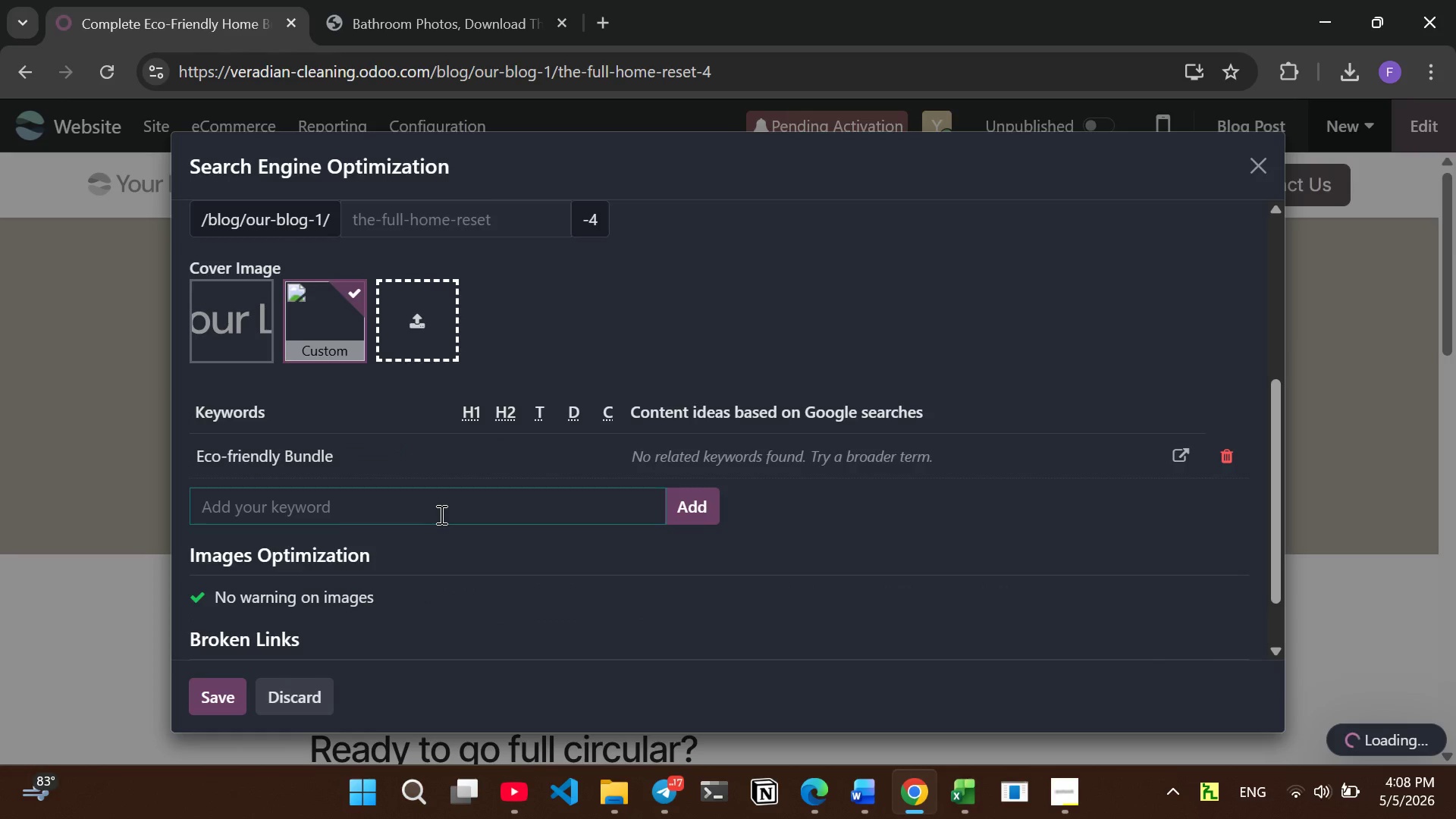 
key(Meta+PrintScreen)
 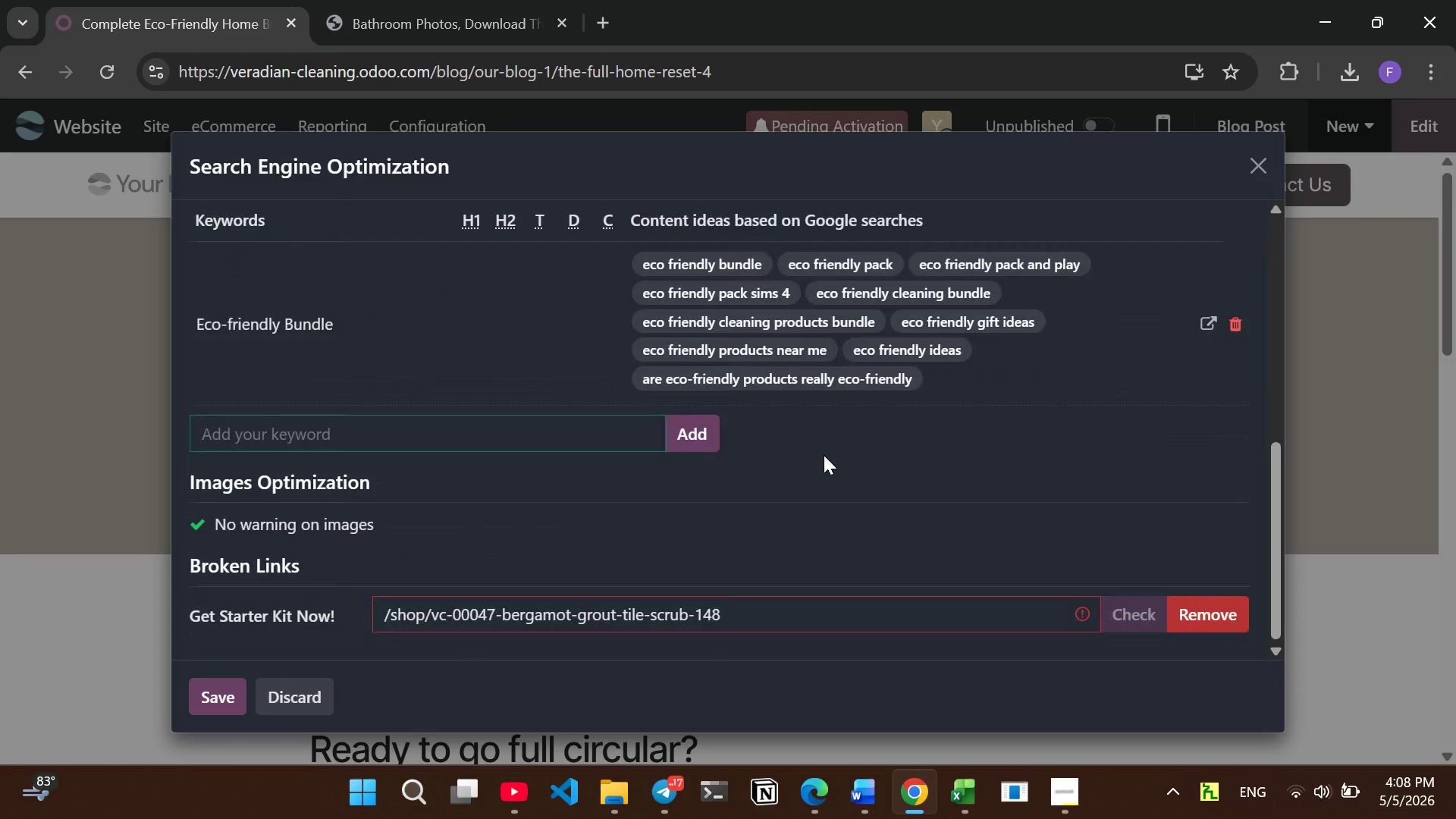 
left_click([212, 695])
 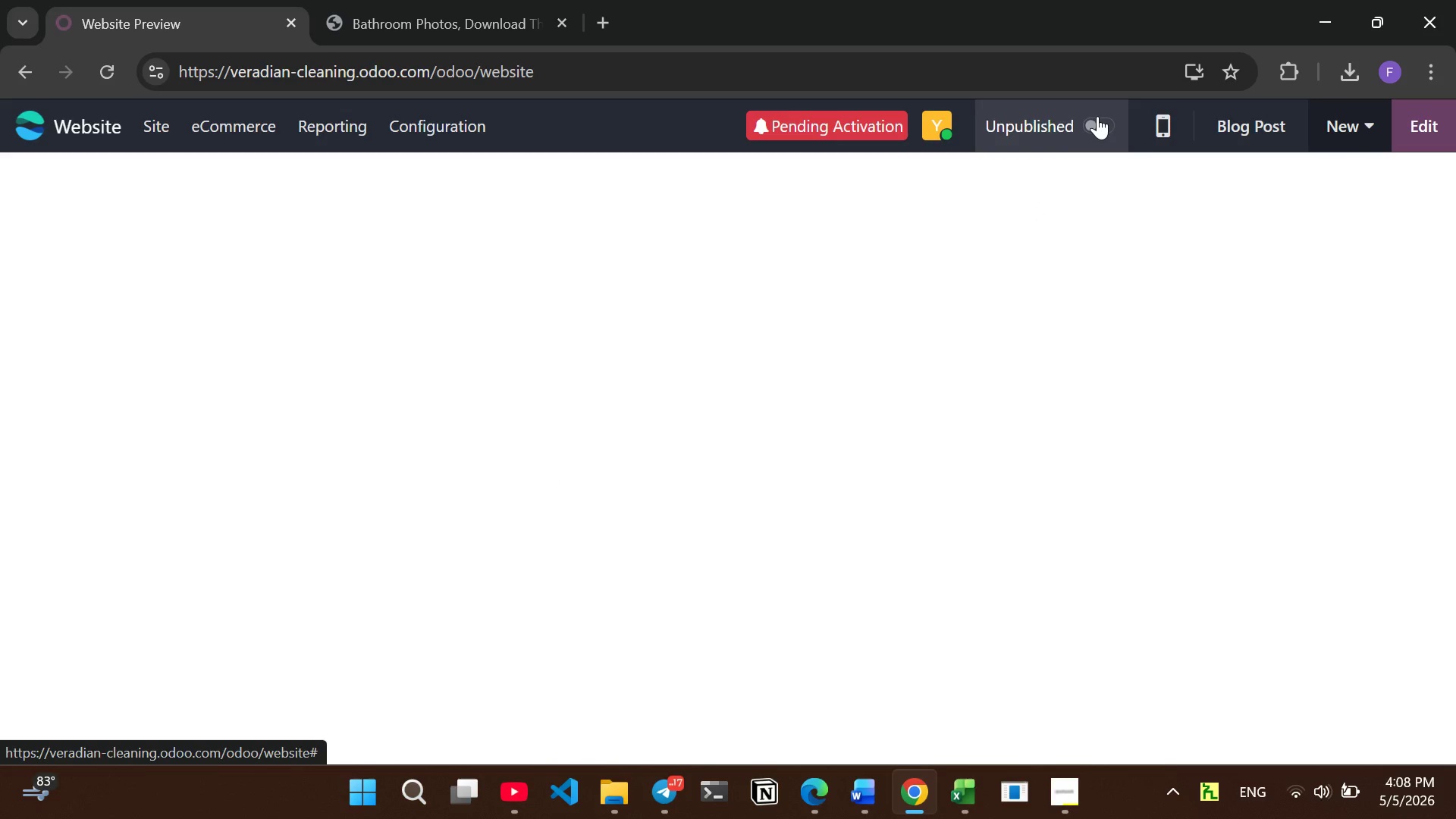 
left_click([1097, 116])
 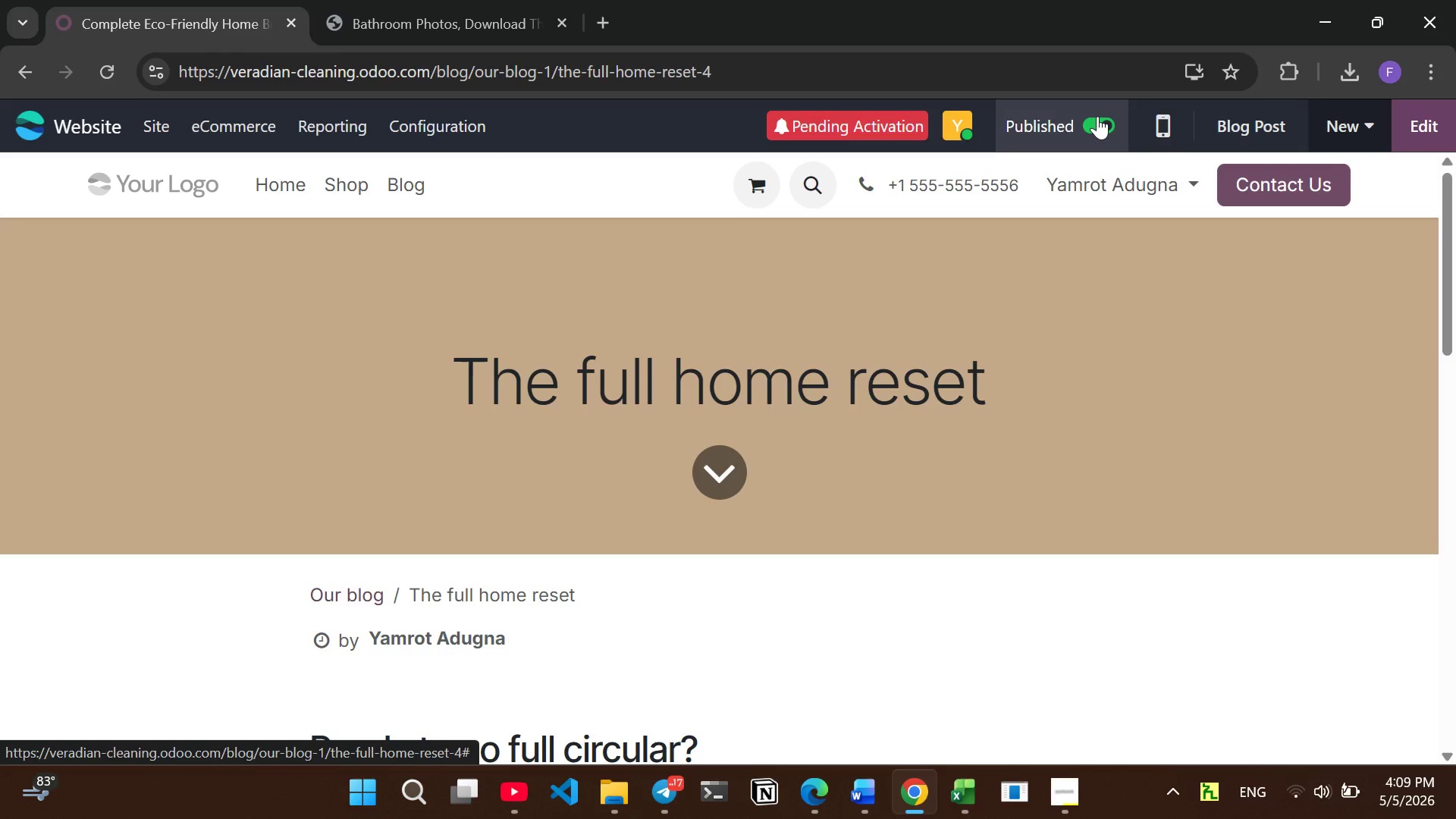 
wait(12.16)
 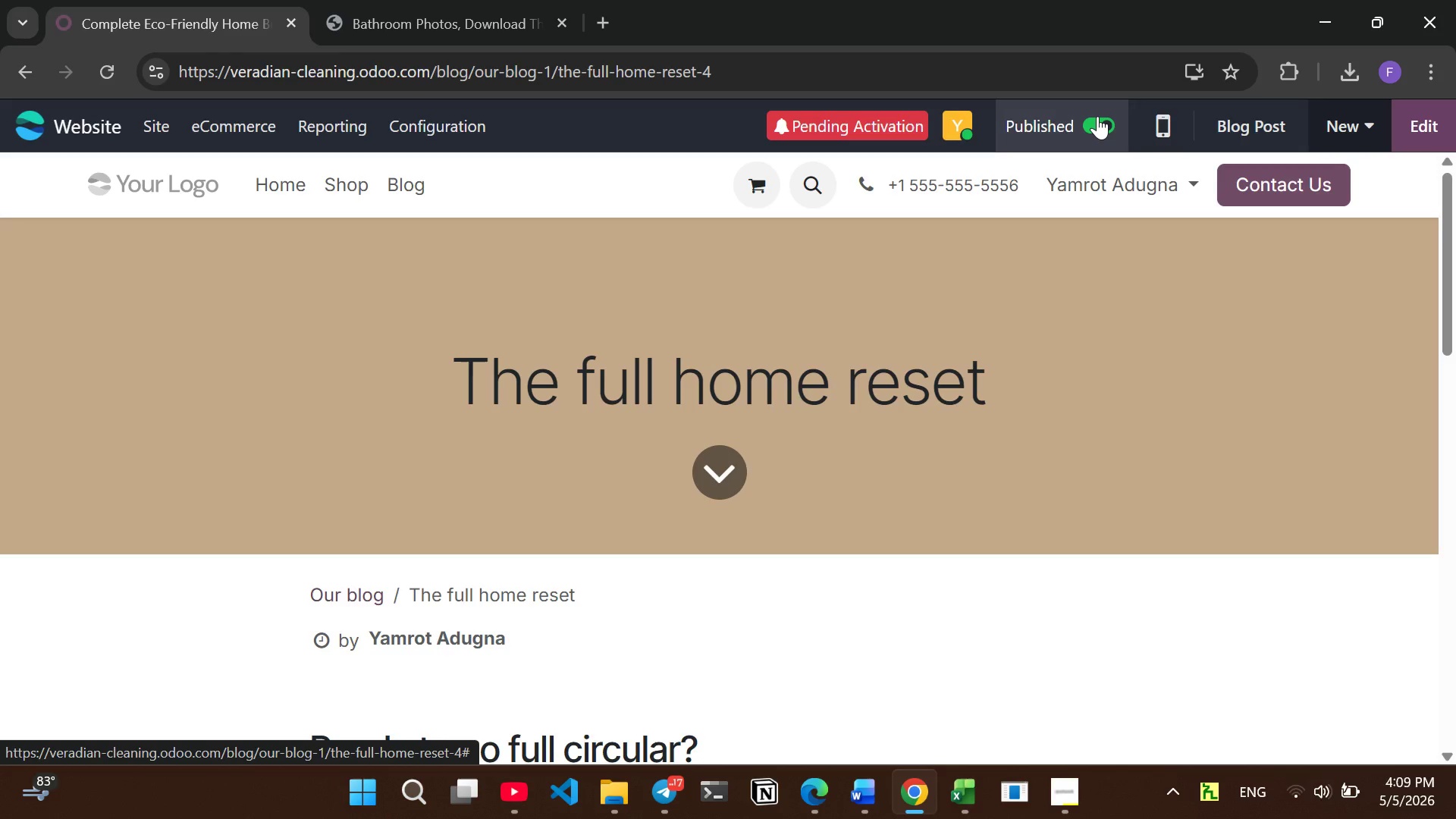 
left_click([409, 195])
 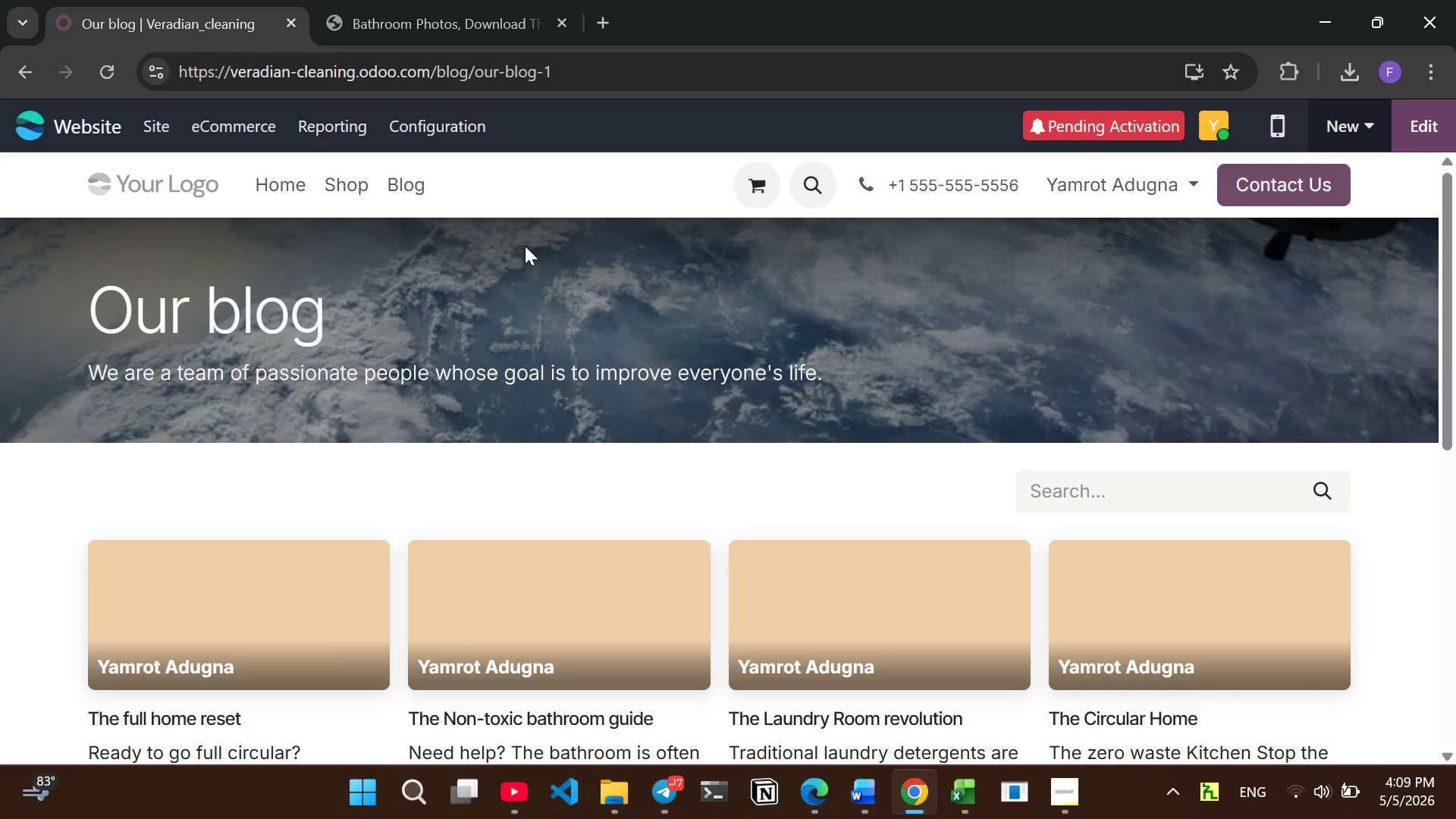 
double_click([302, 305])
 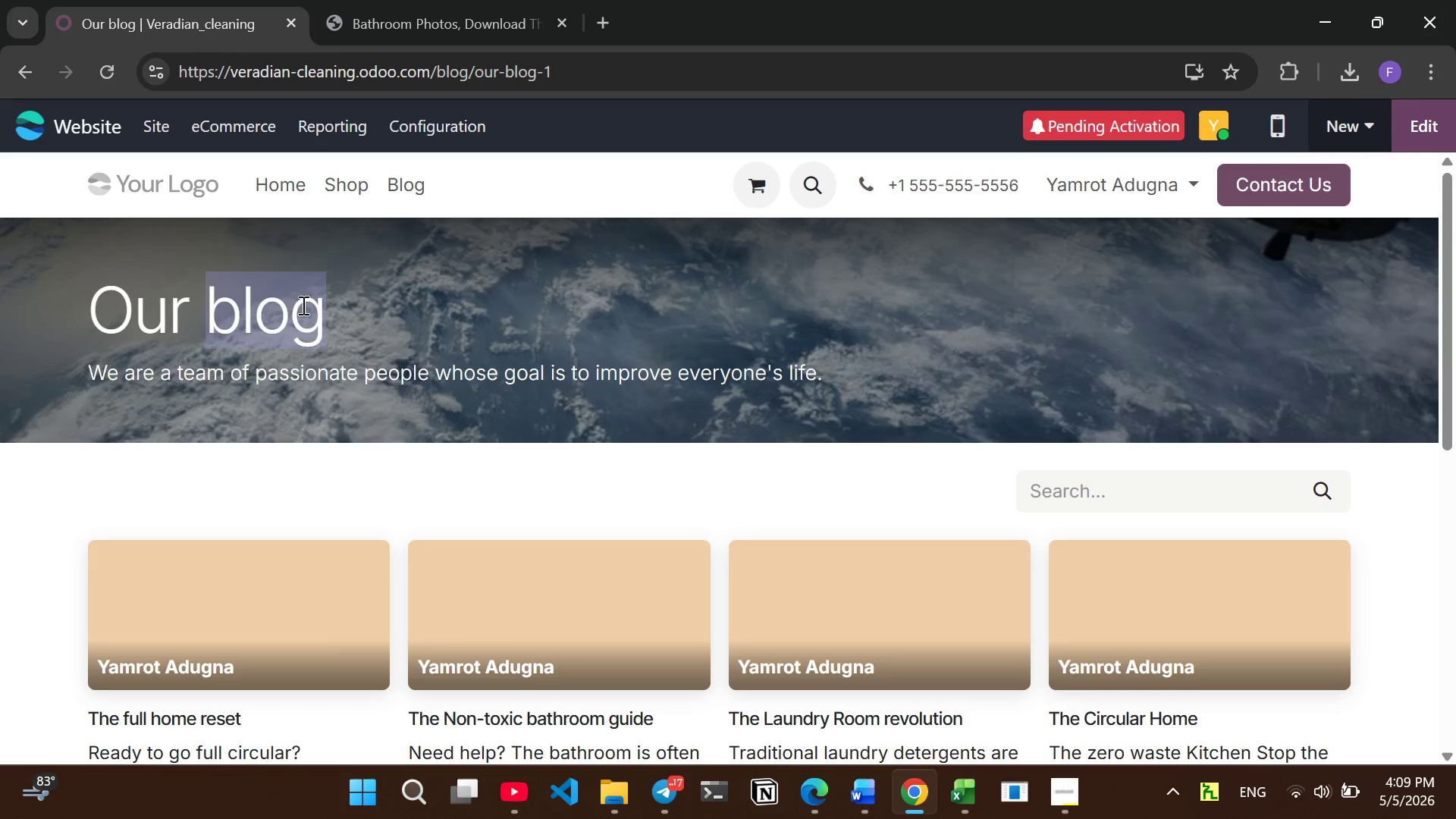 
double_click([302, 305])
 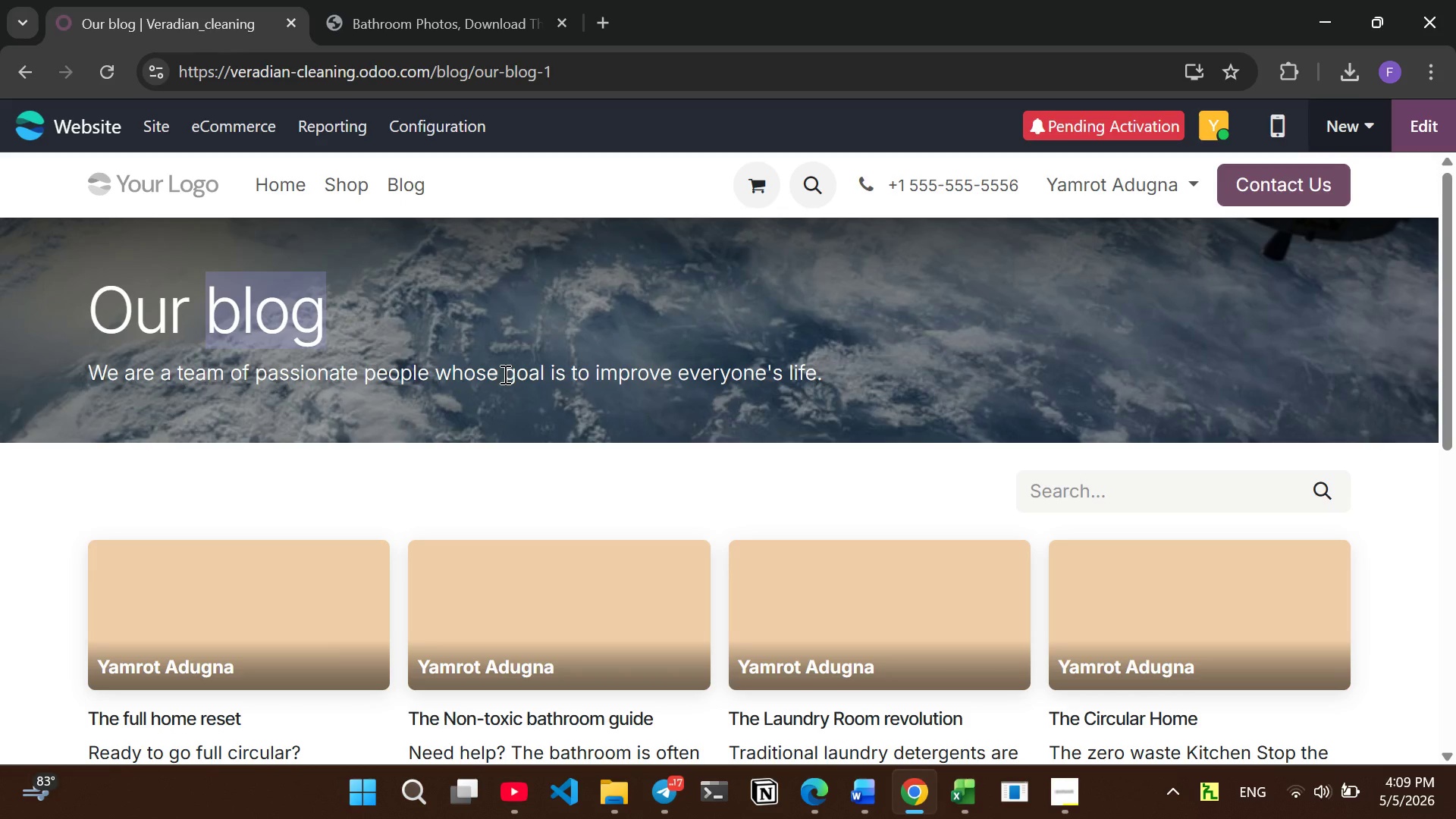 
left_click([504, 375])
 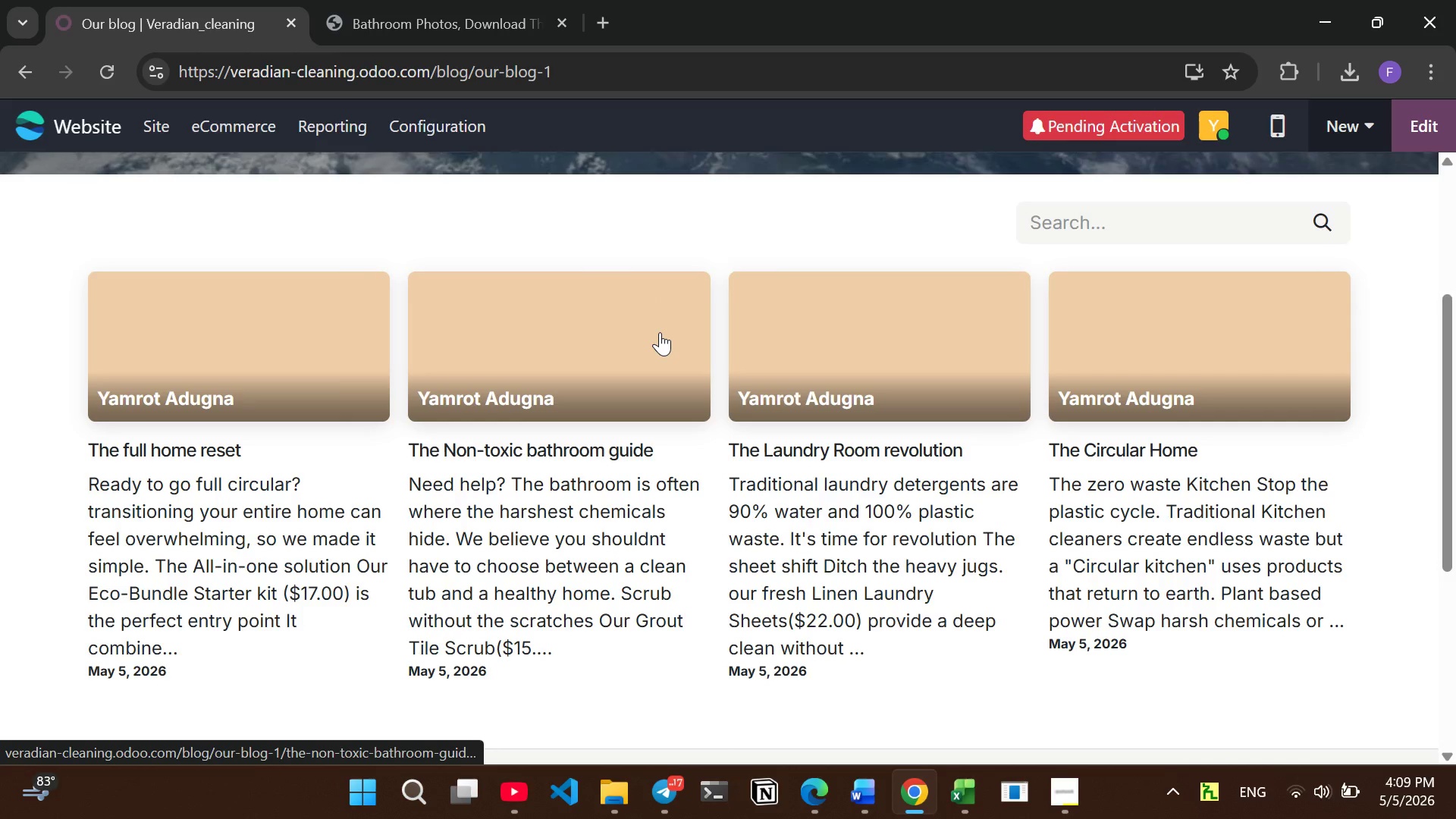 
wait(5.76)
 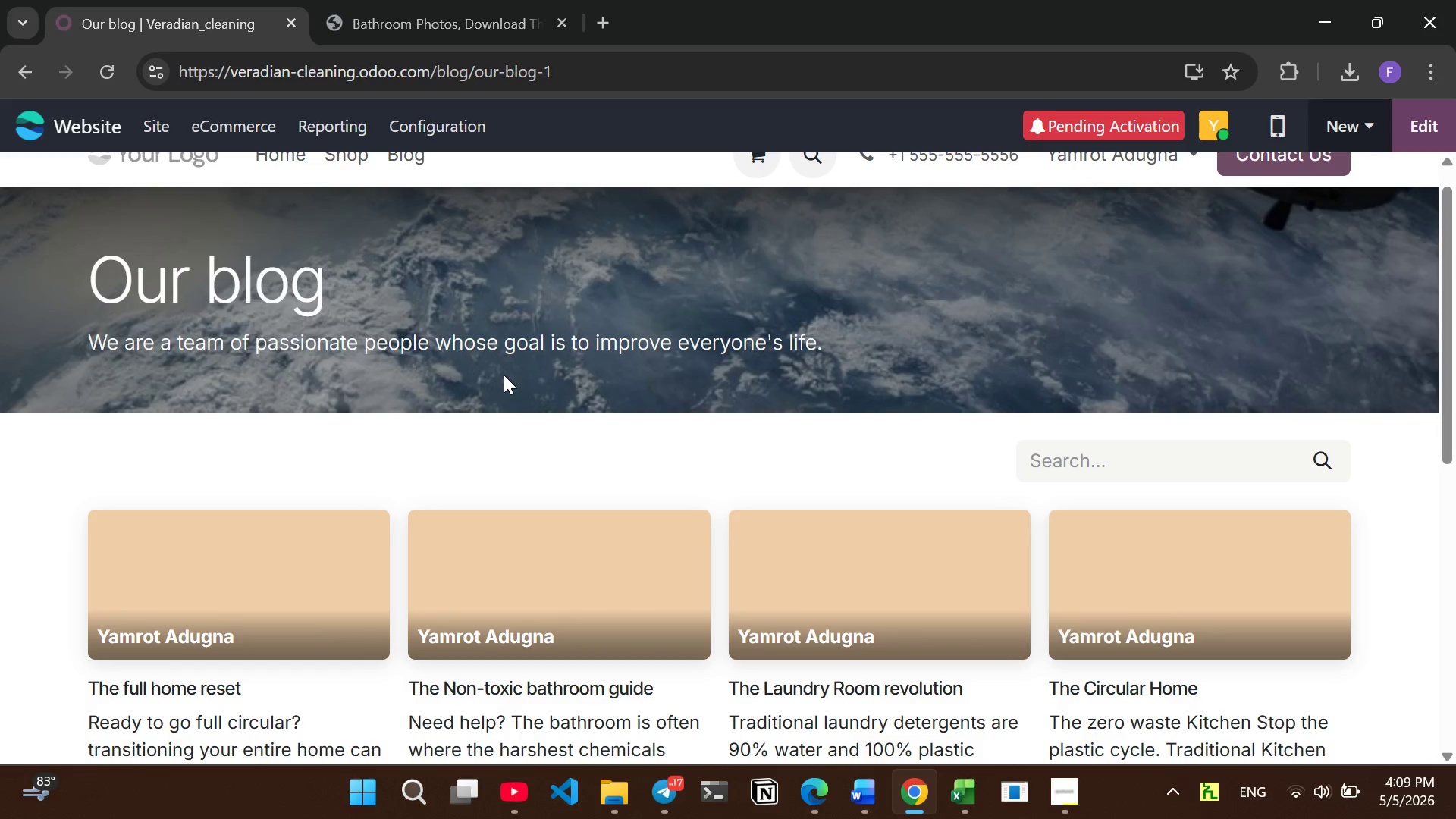 
key(Meta+PrintScreen)
 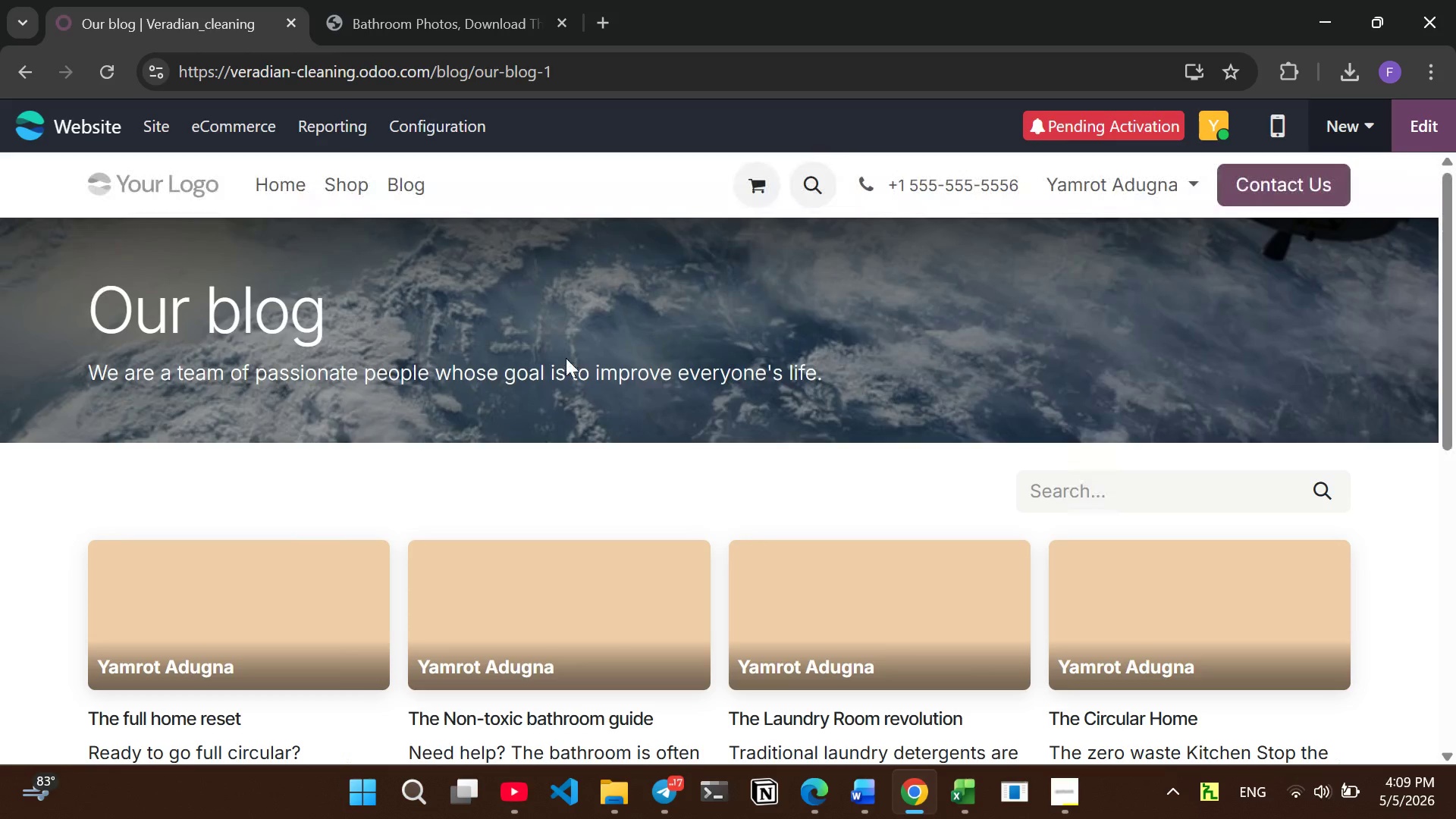 
left_click([361, 368])
 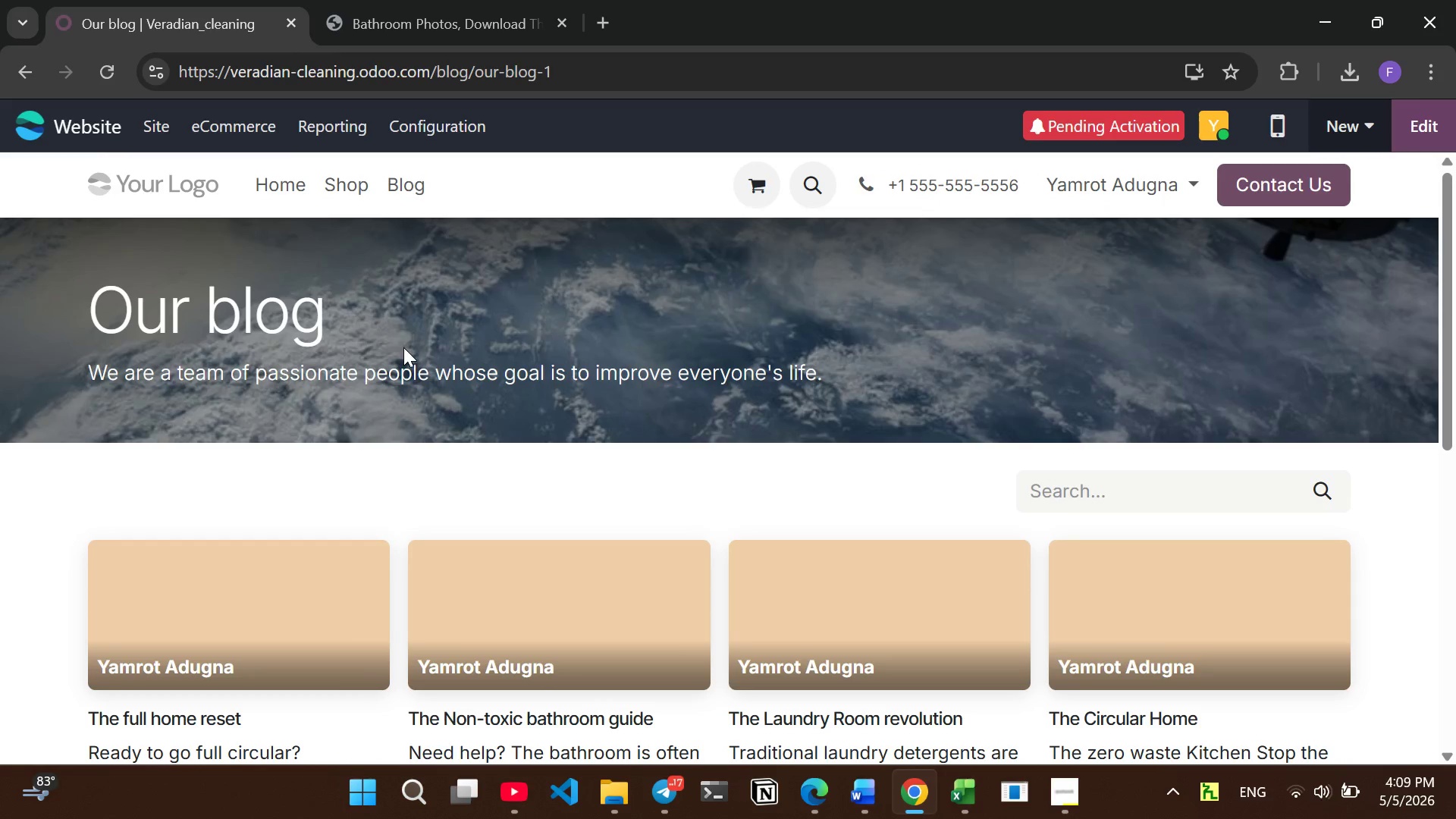 
double_click([292, 315])
 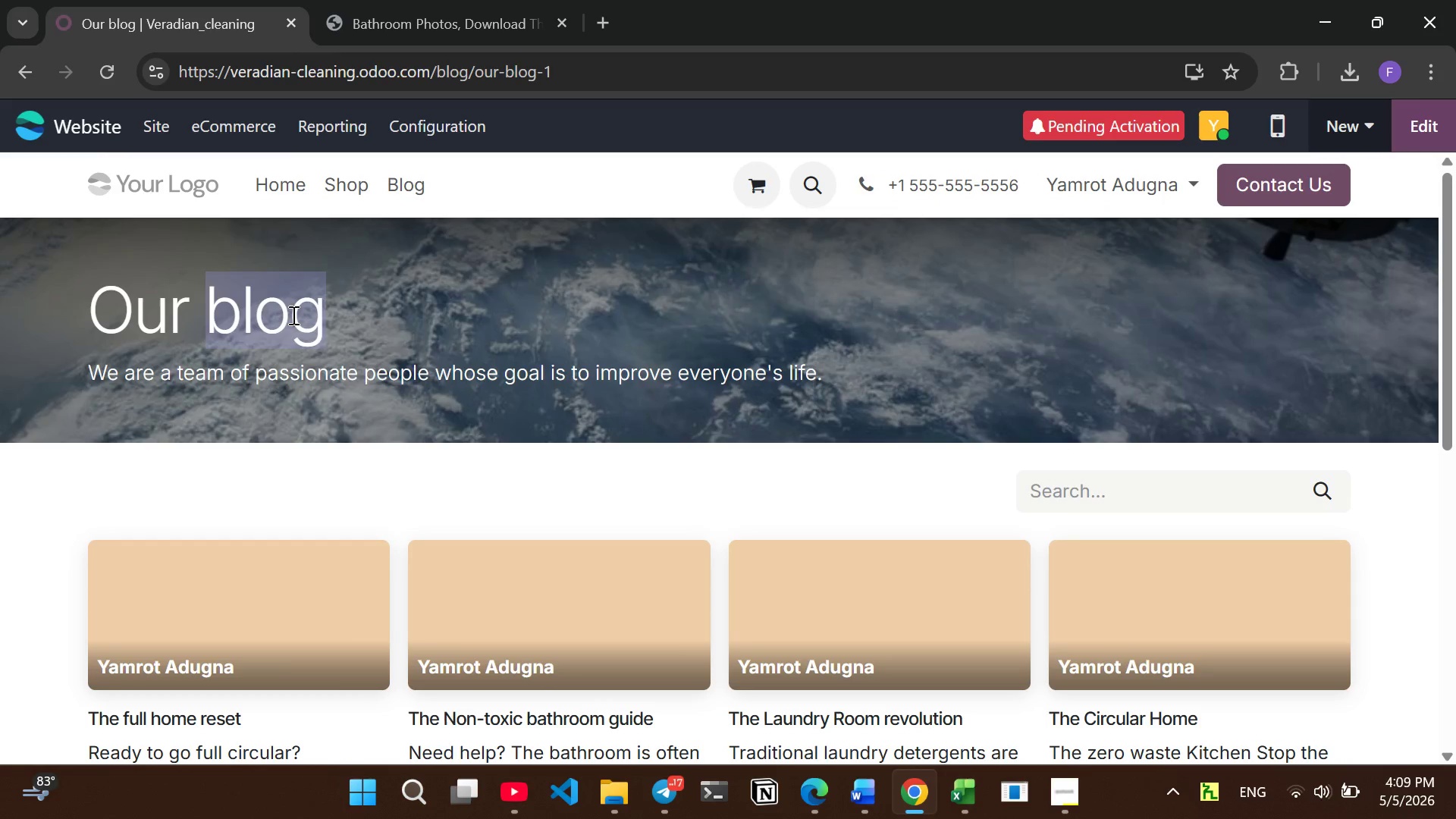 
triple_click([292, 315])
 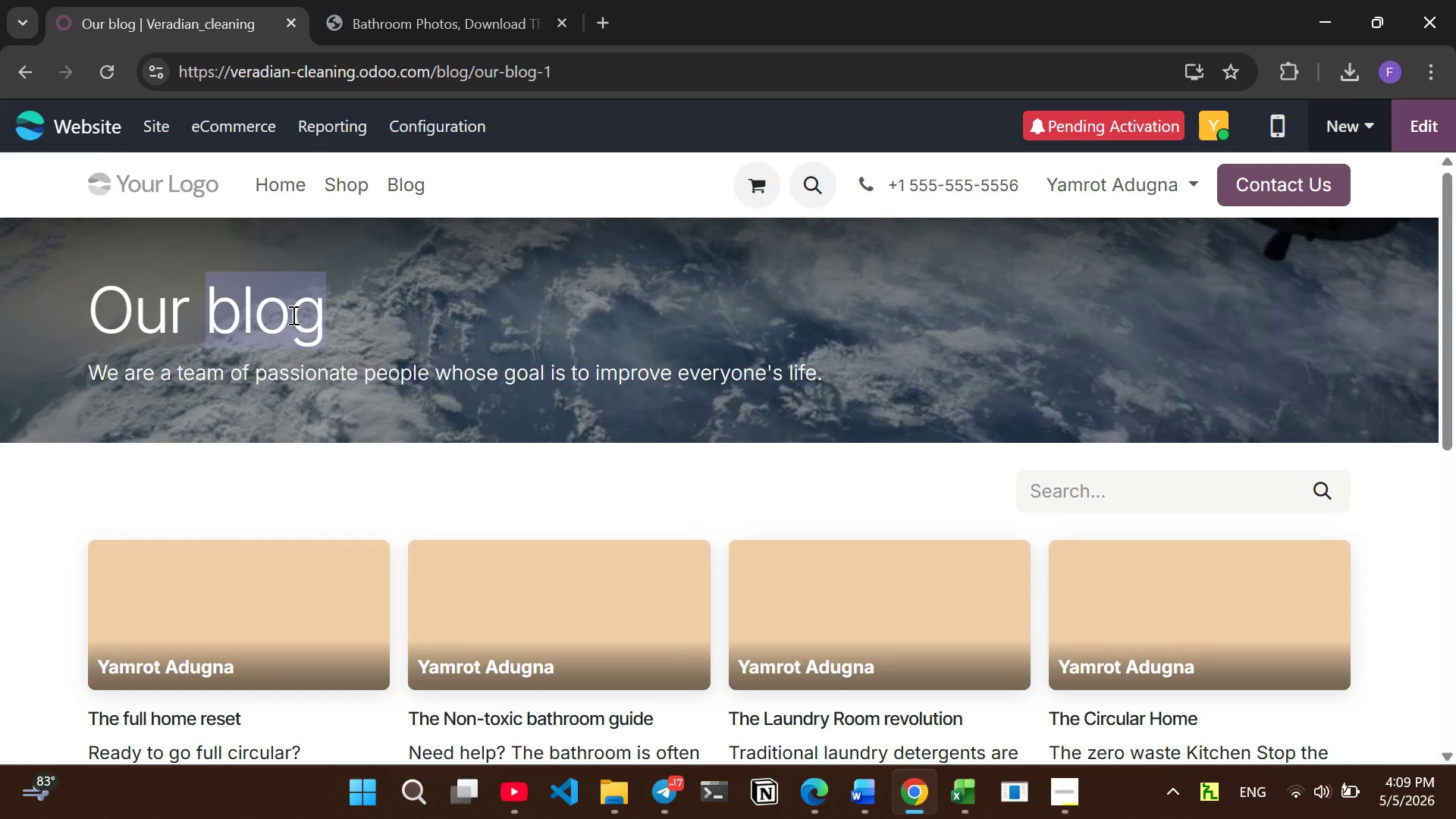 
triple_click([292, 315])
 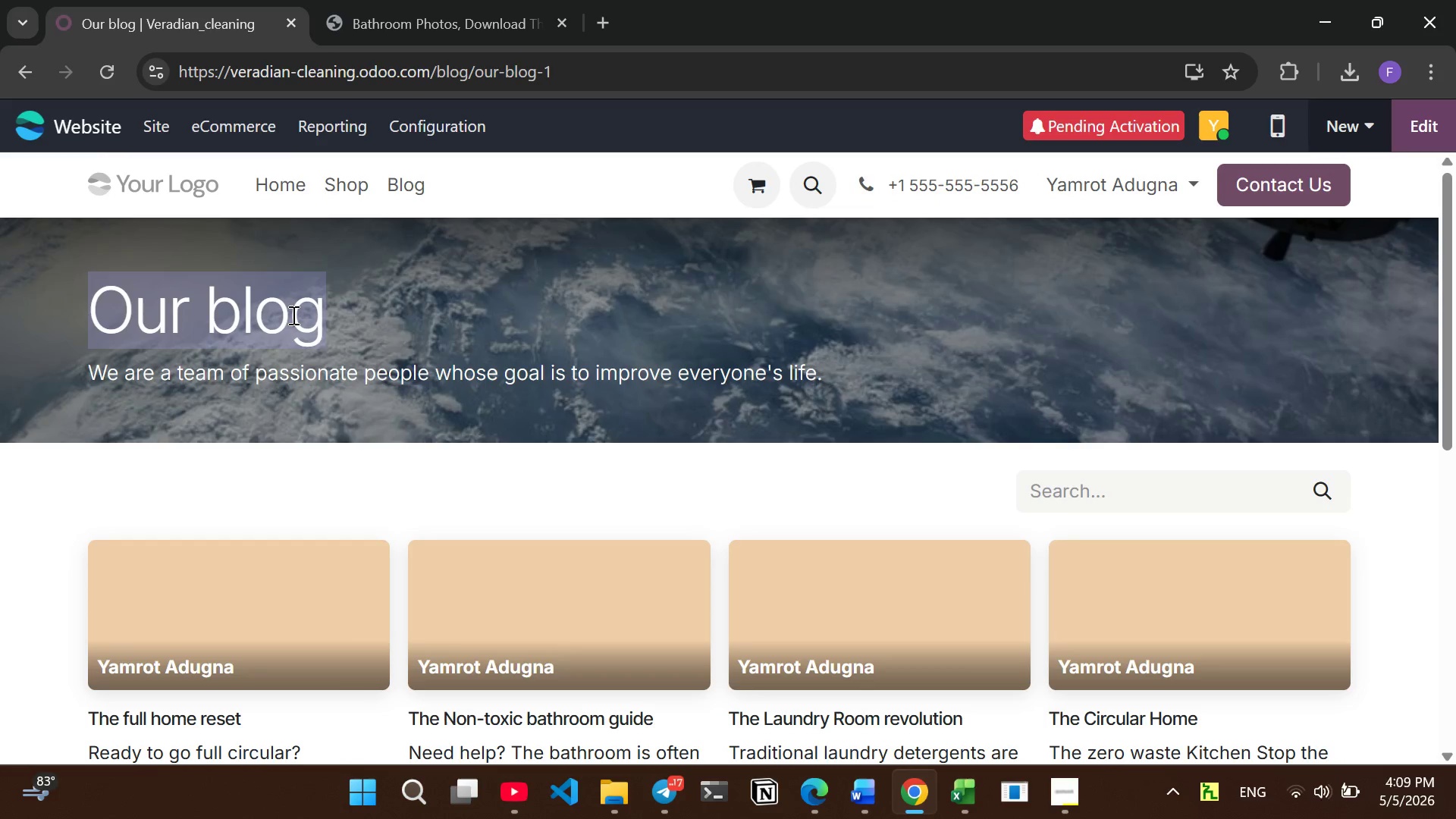 
triple_click([292, 315])
 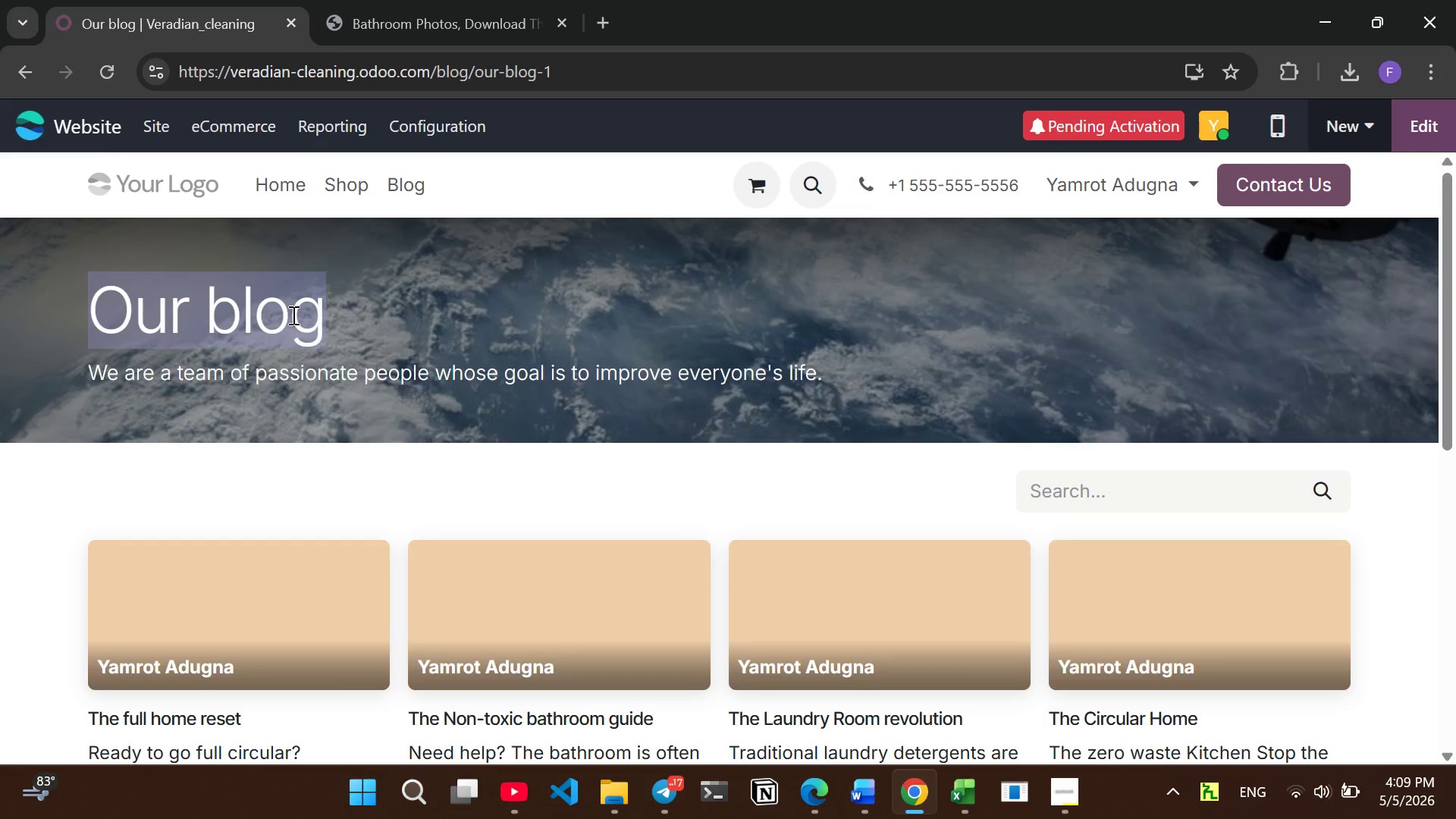 
triple_click([292, 315])
 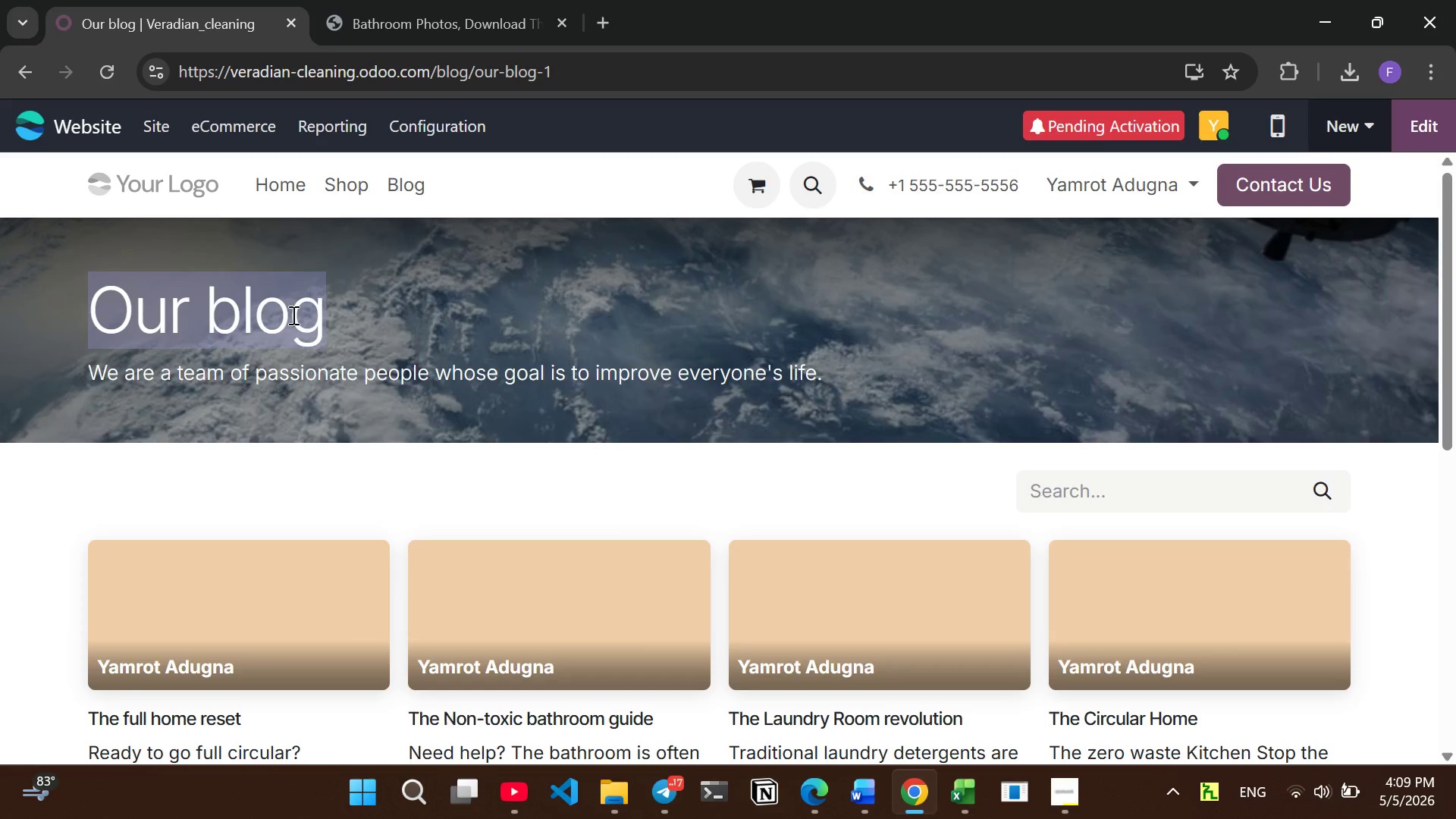 
right_click([292, 315])
 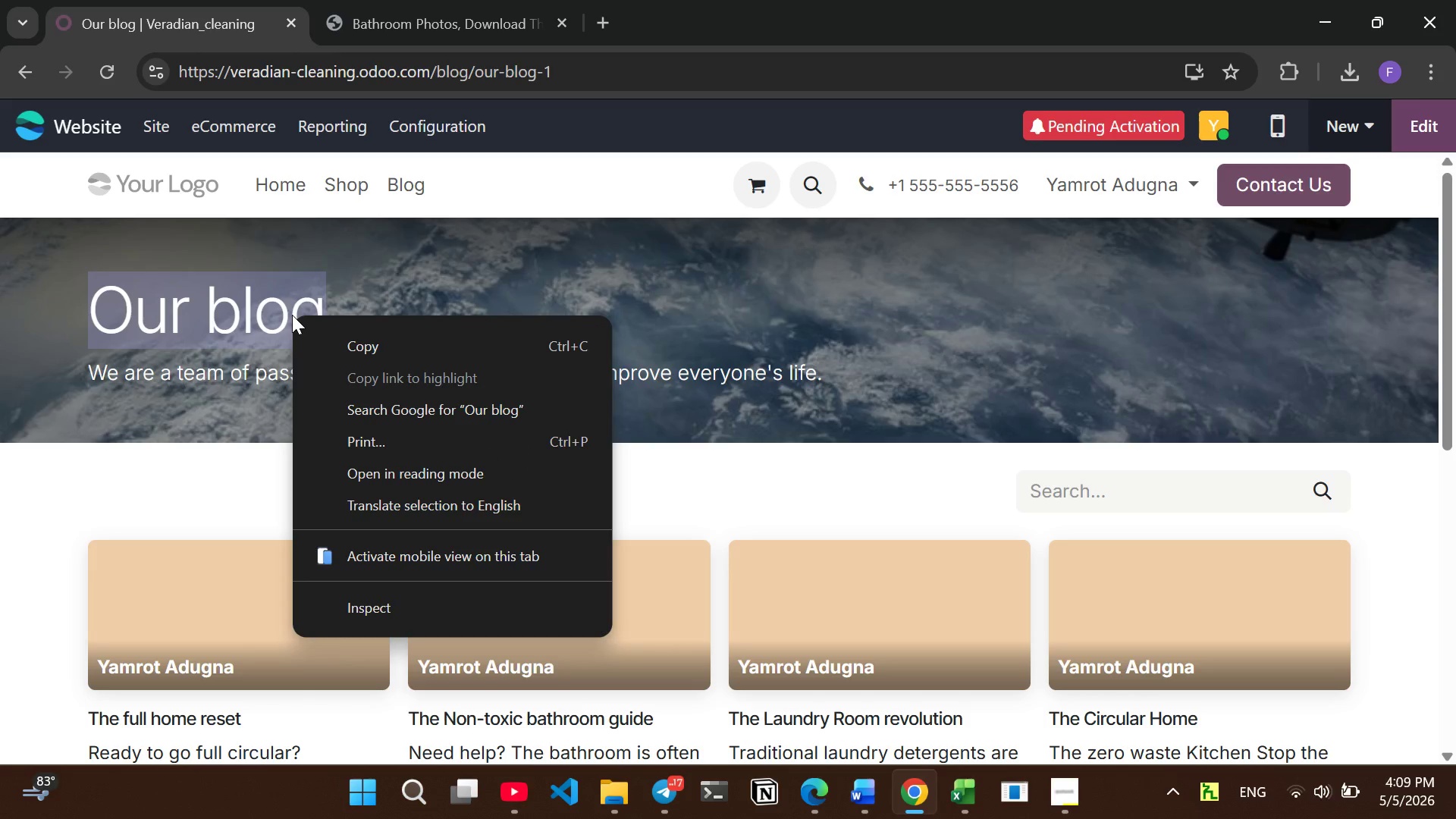 
left_click([292, 315])
 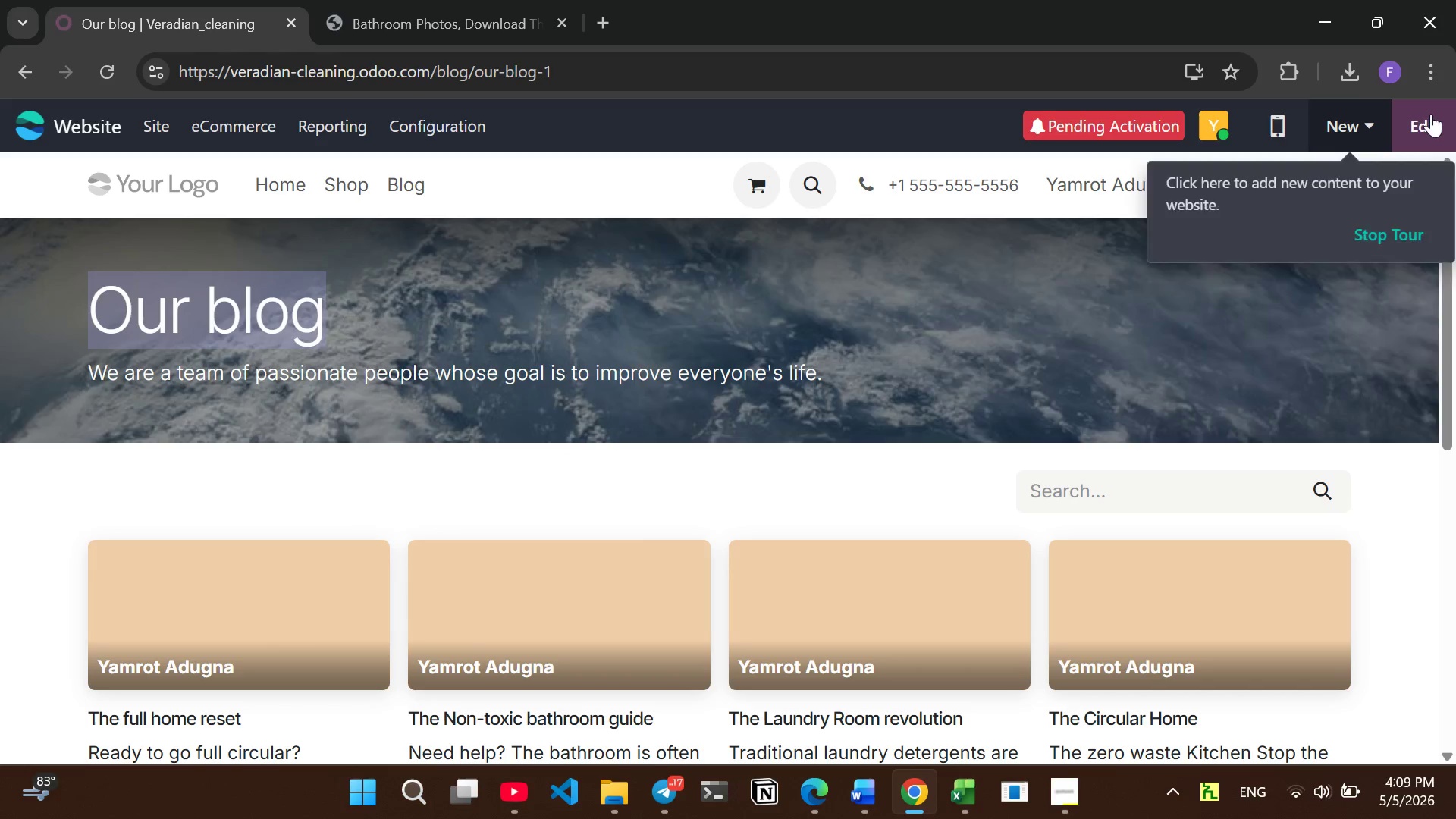 
left_click([1429, 116])
 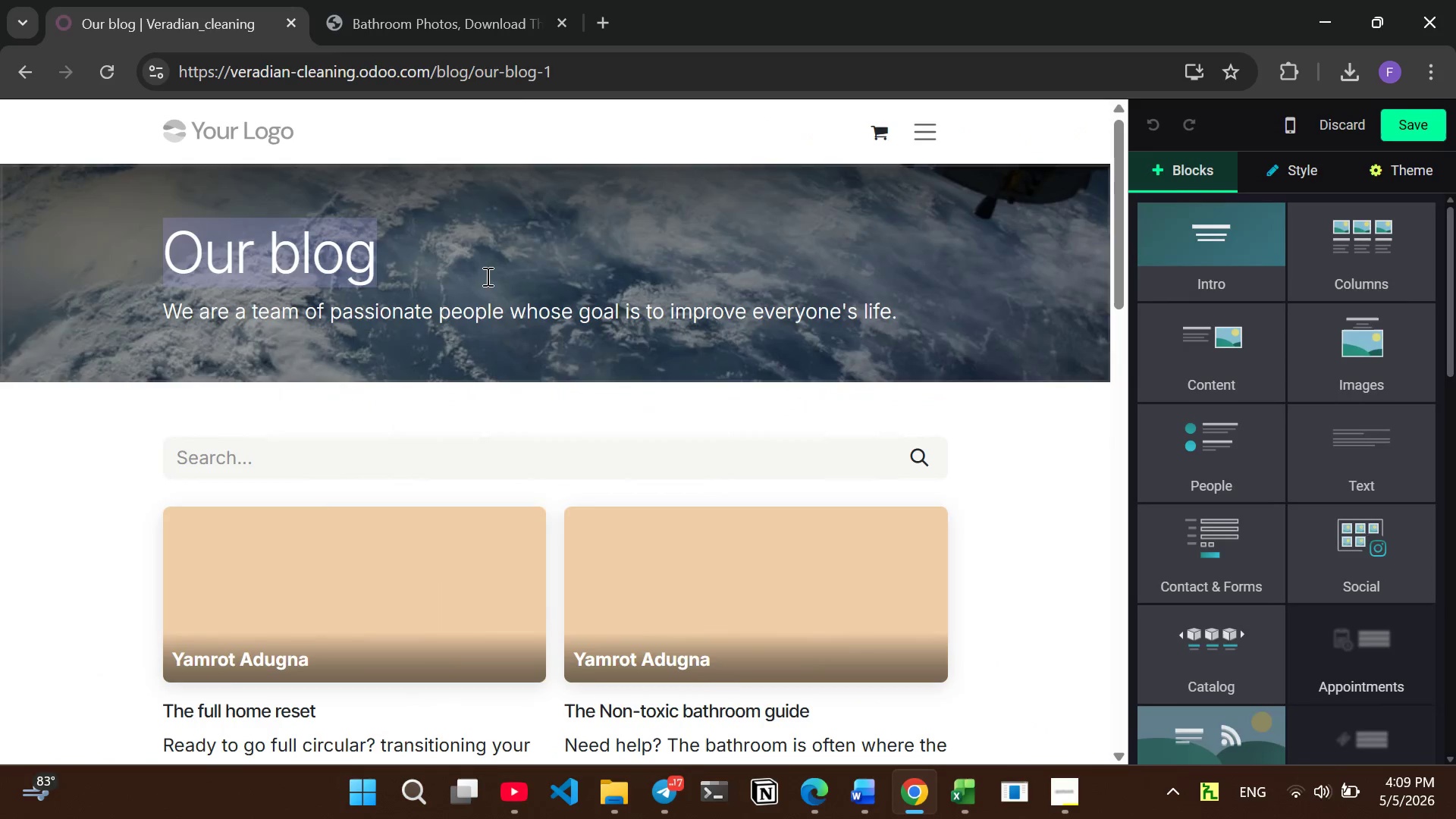 
left_click([409, 262])
 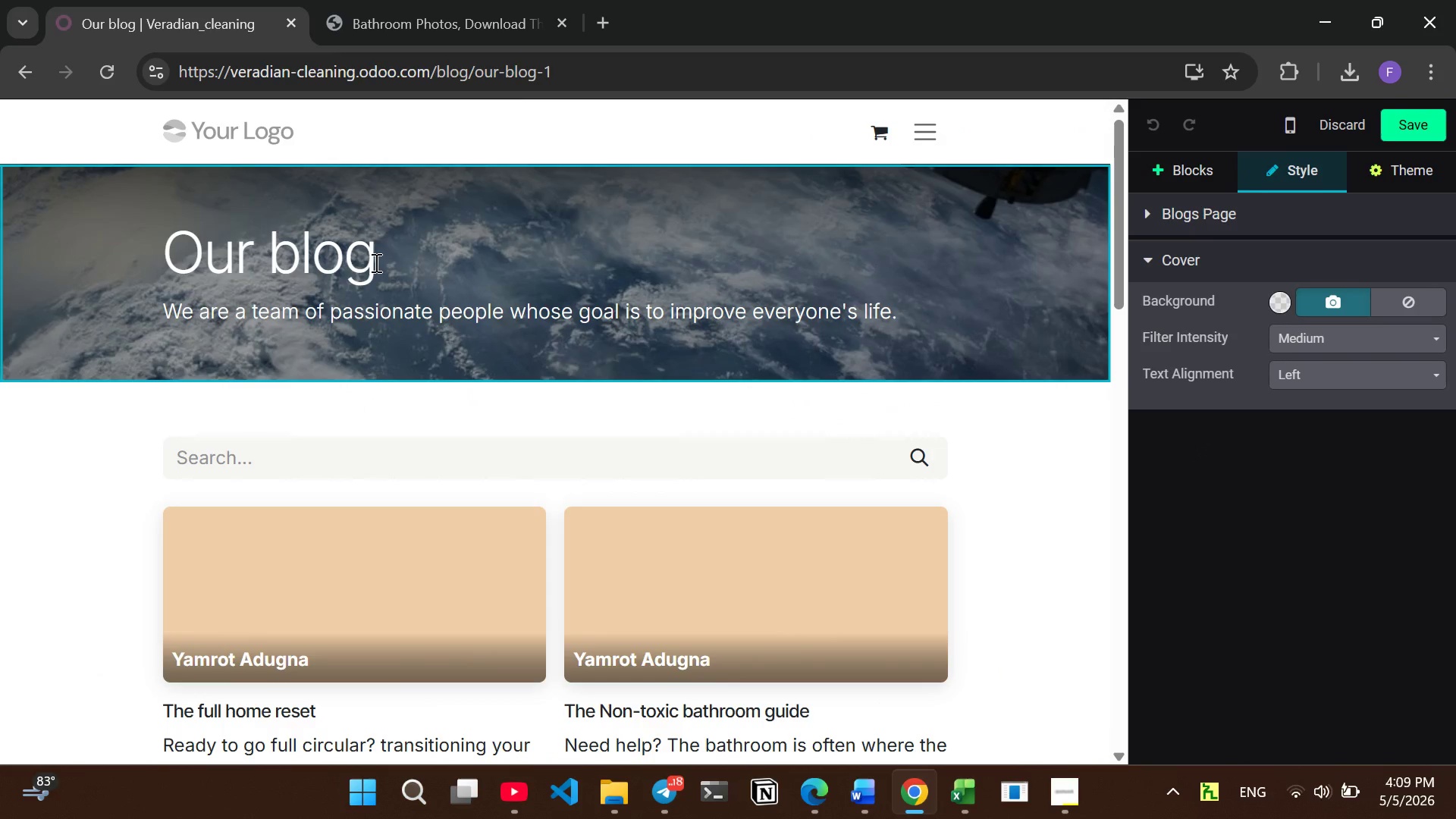 
left_click_drag(start_coordinate=[375, 262], to_coordinate=[165, 275])
 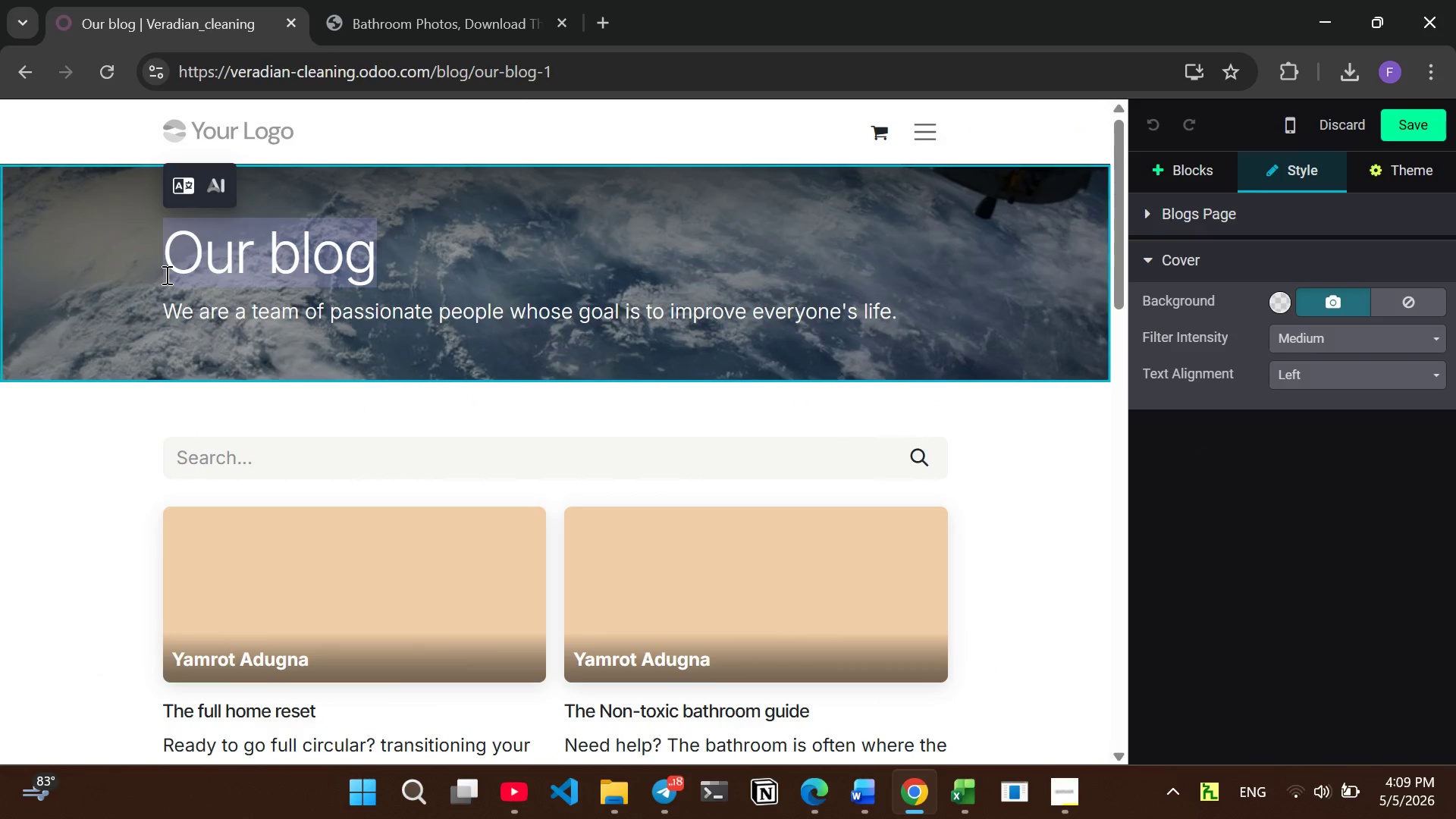 
type(The)
 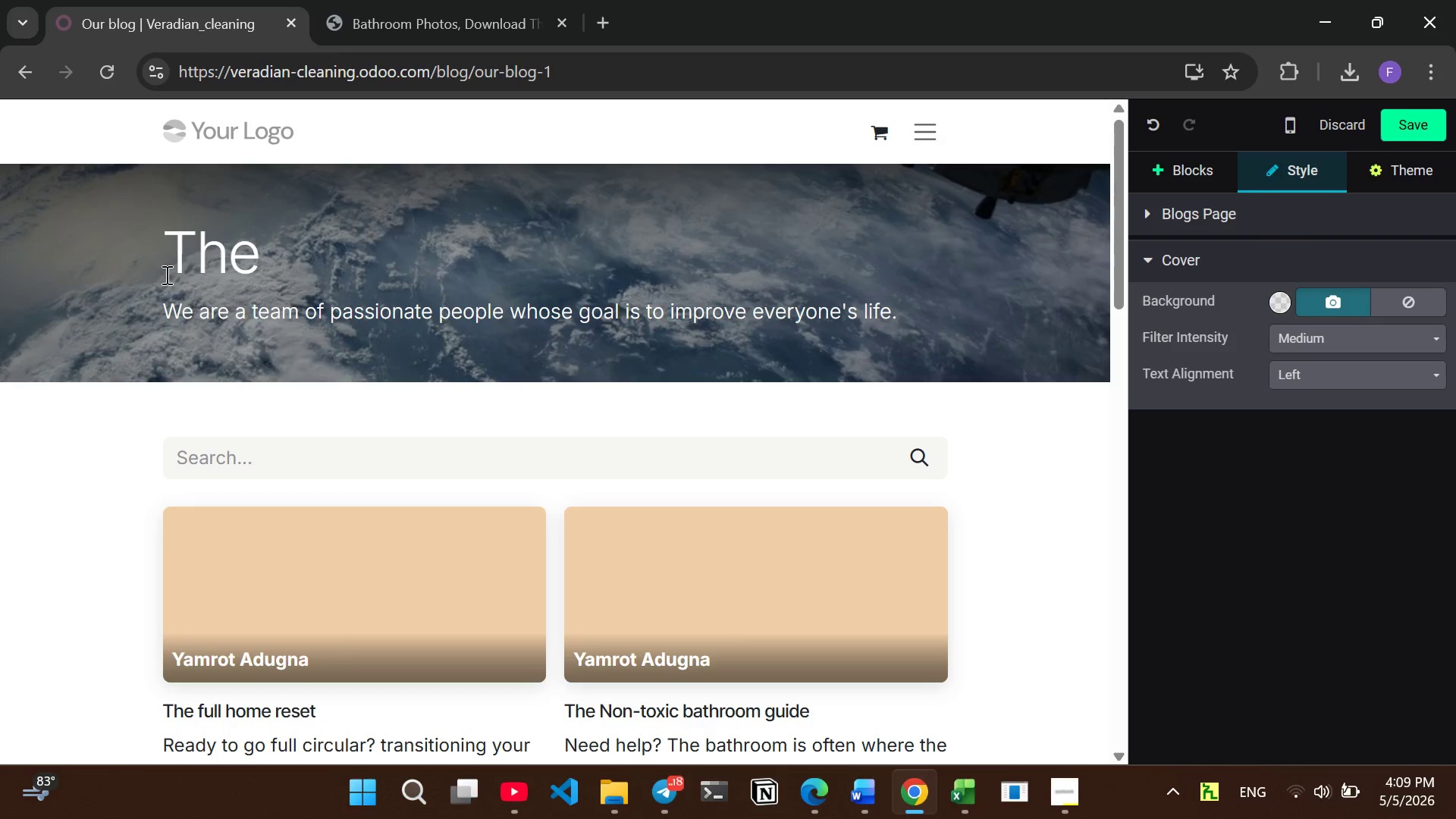 
type( CIrcular Home)
 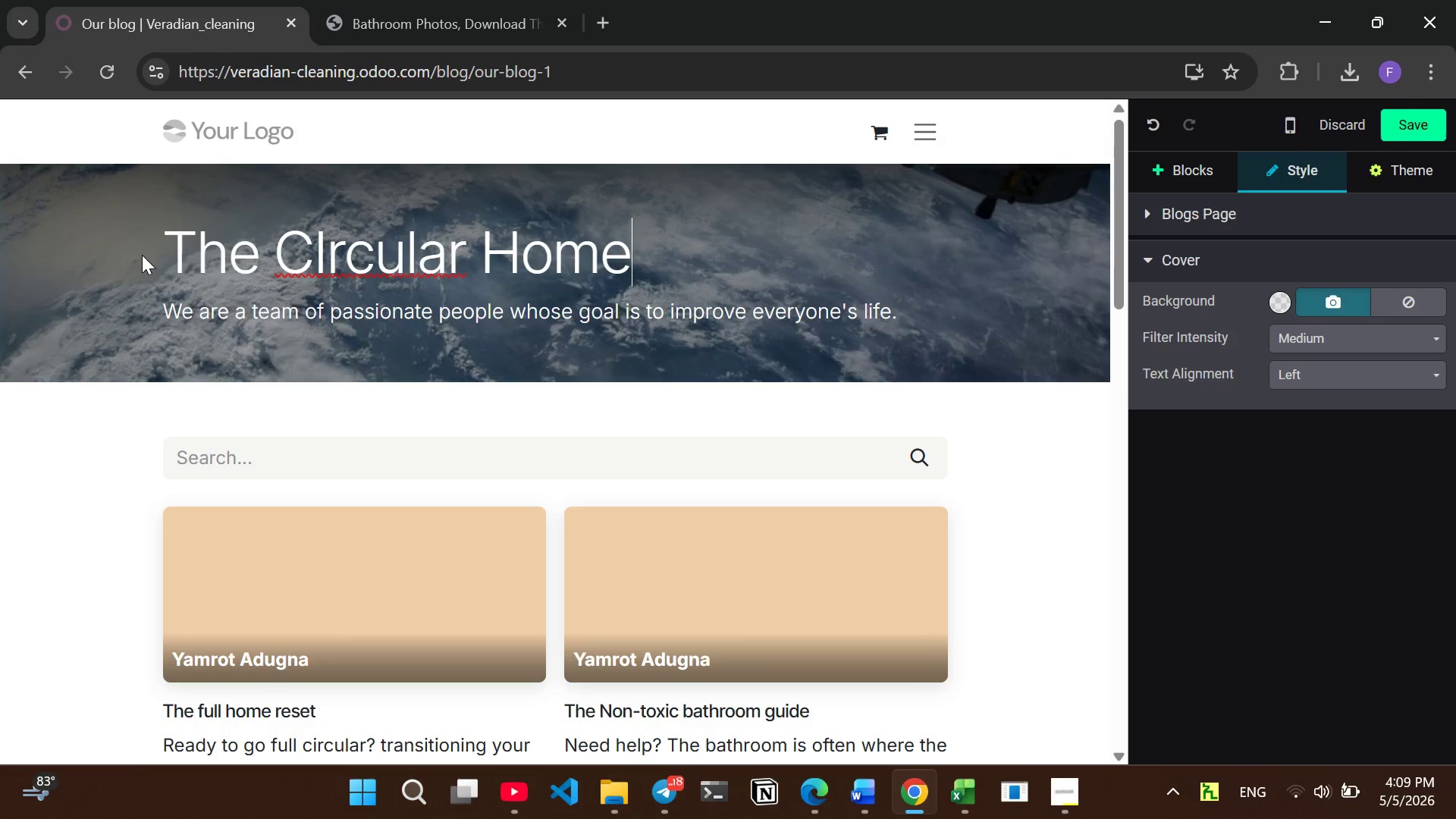 
left_click([325, 262])
 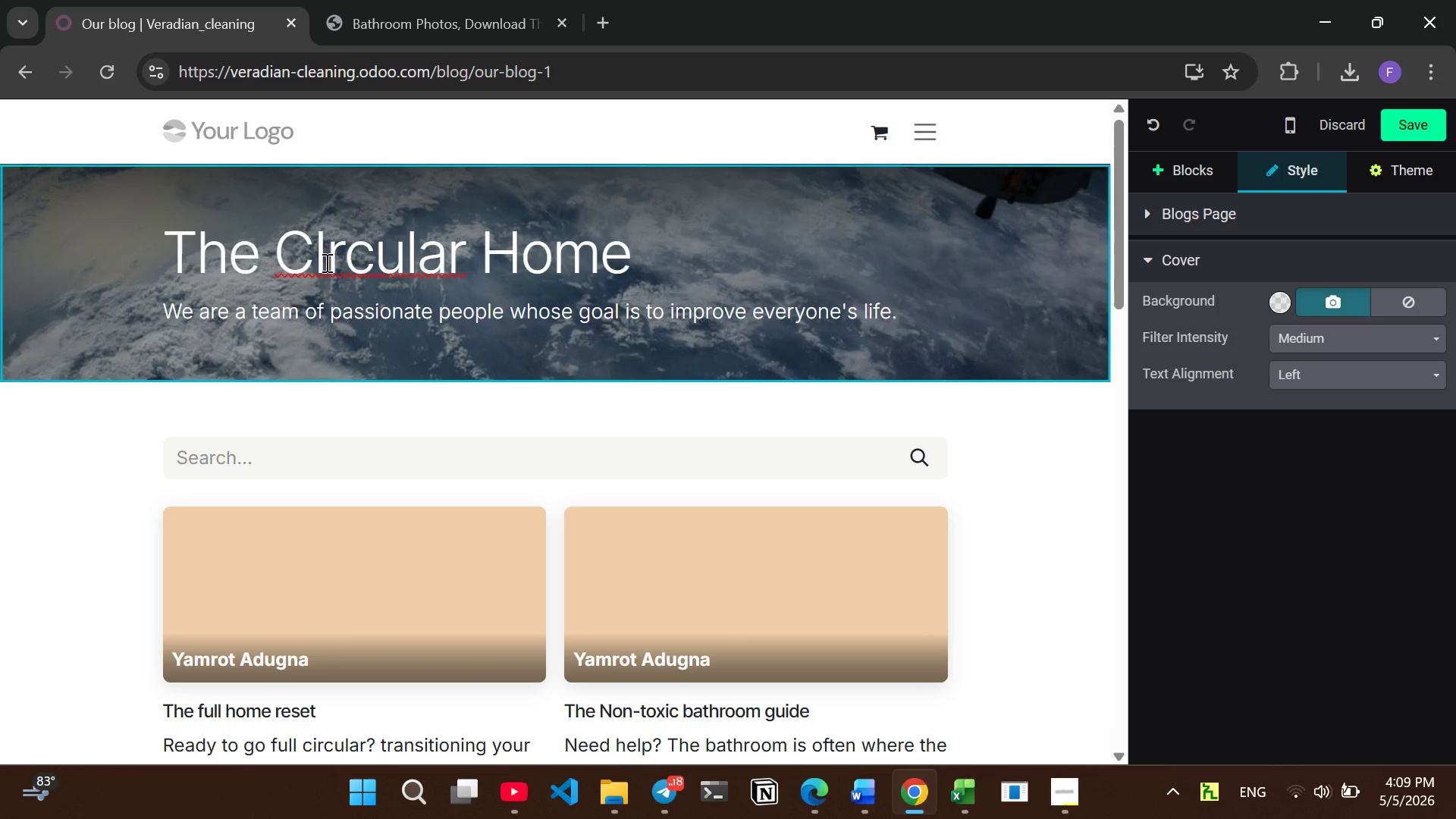 
key(Backspace)
 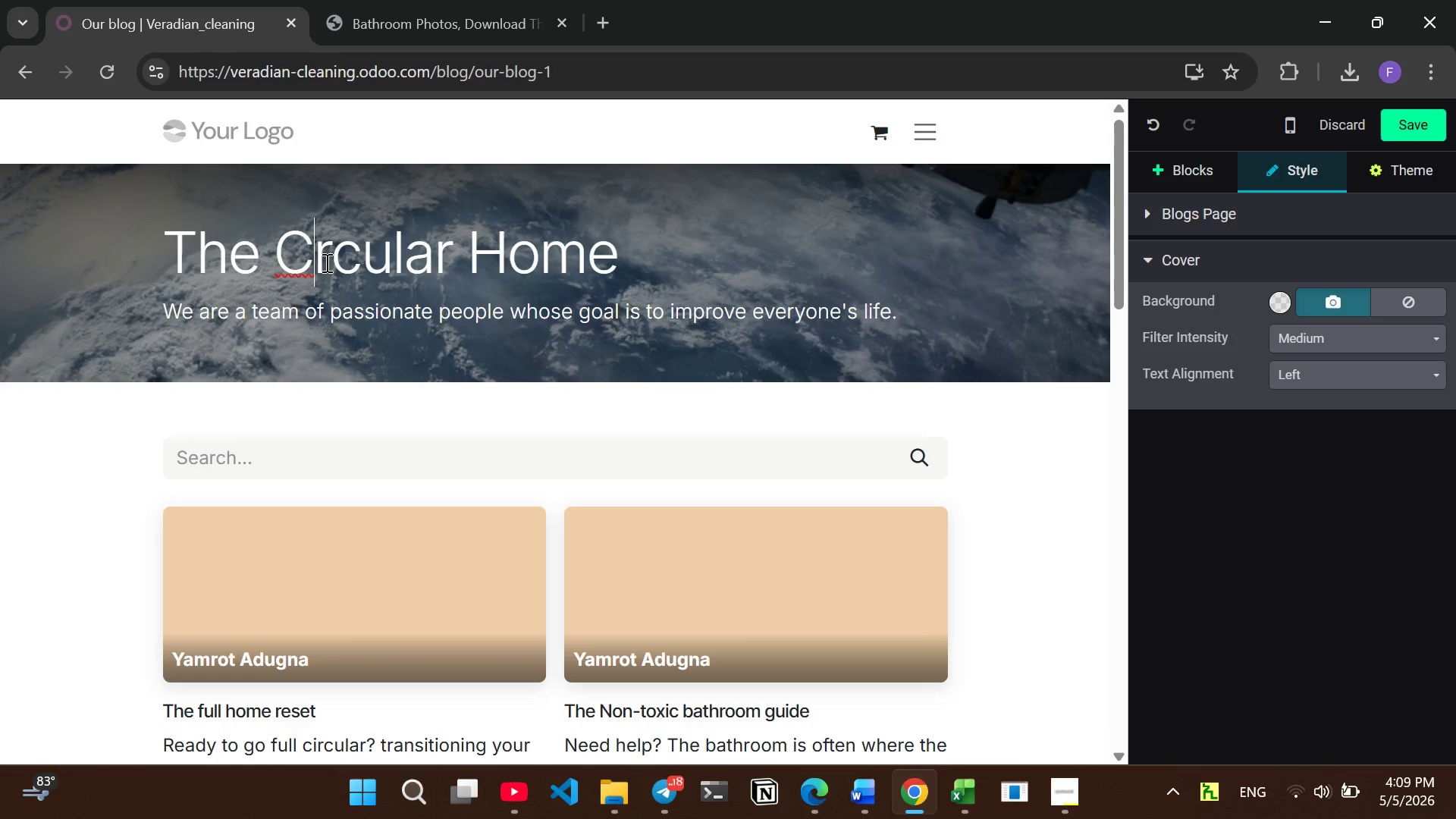 
key(I)
 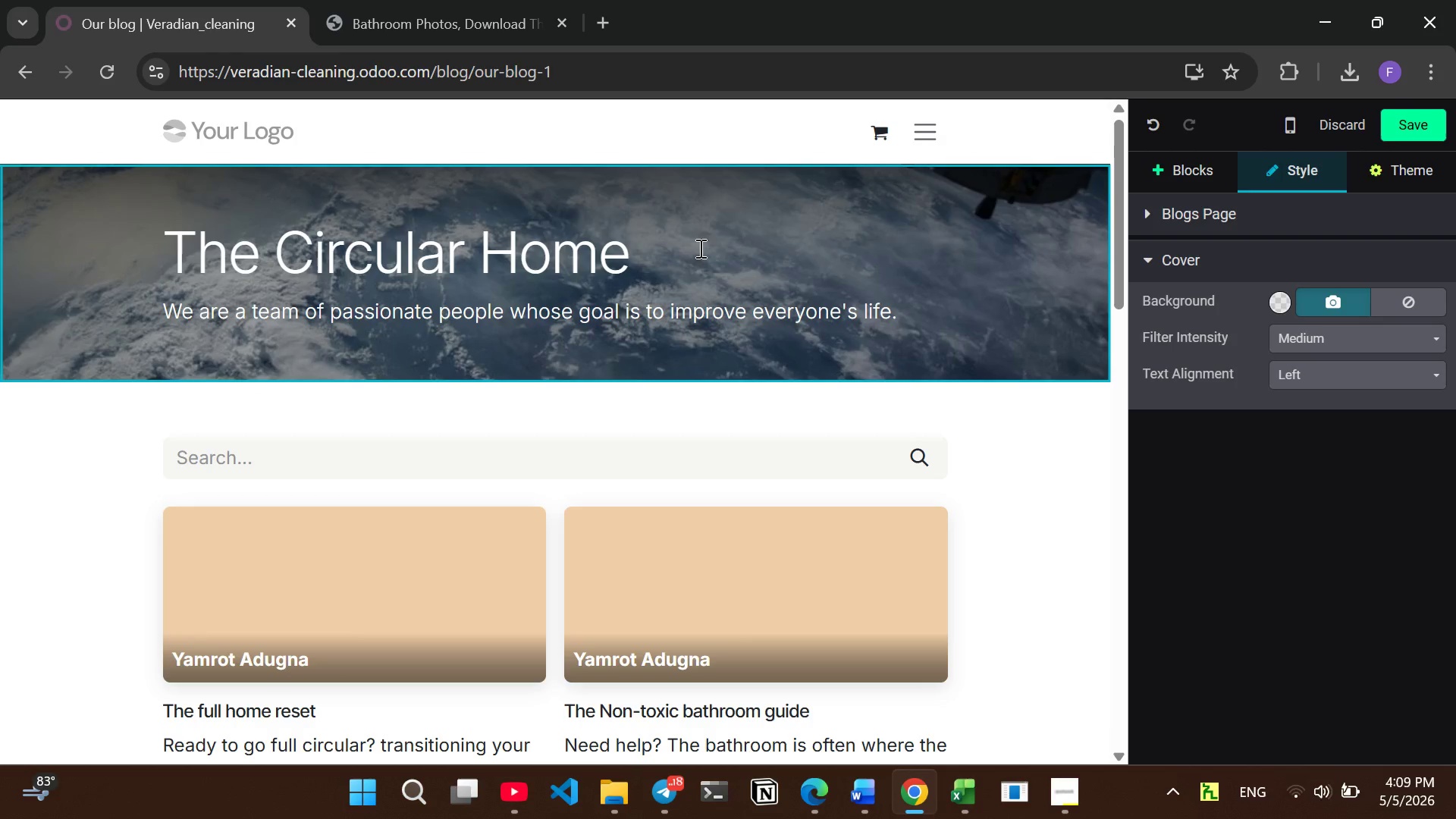 
left_click([698, 252])
 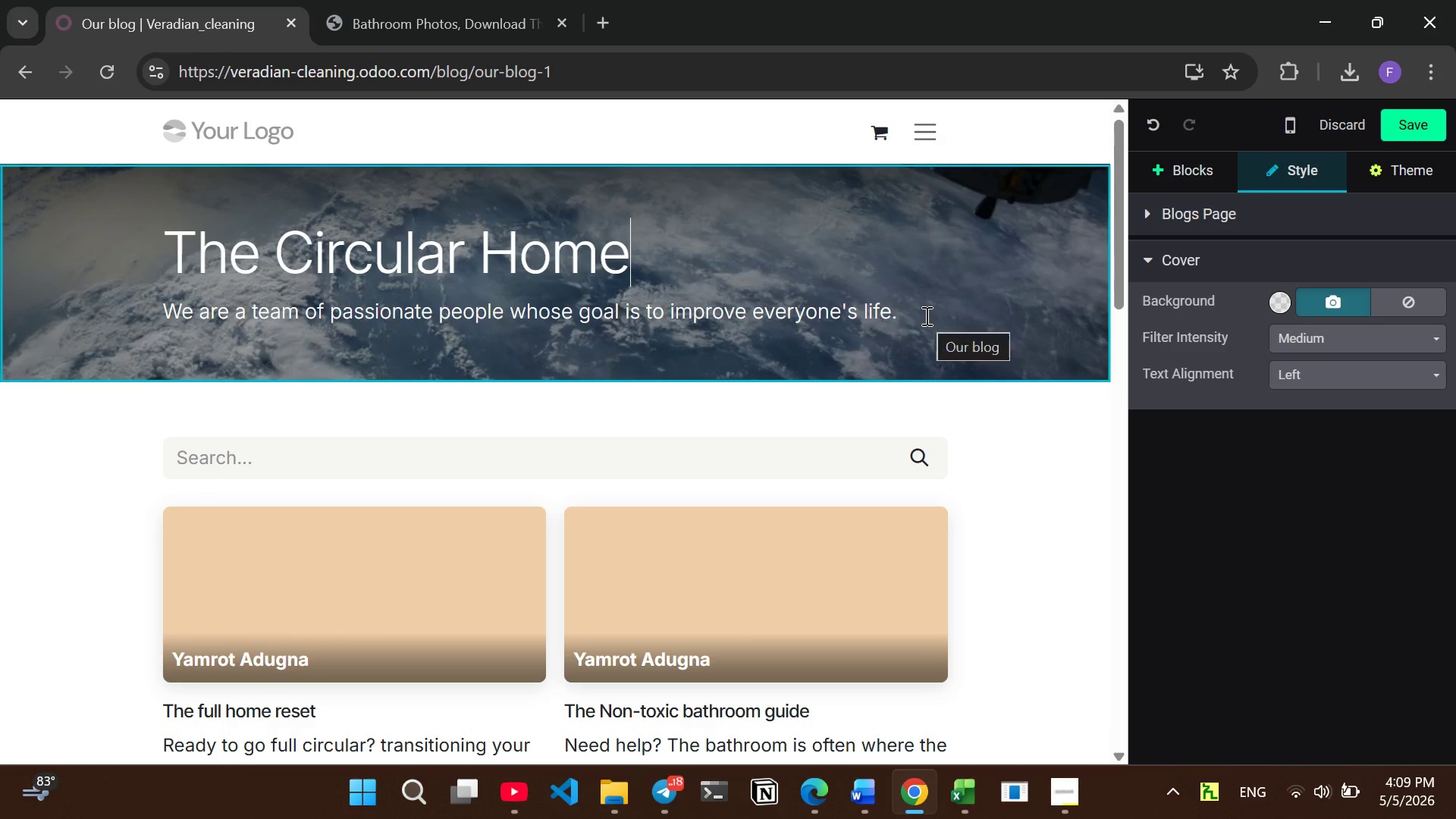 
left_click([925, 315])
 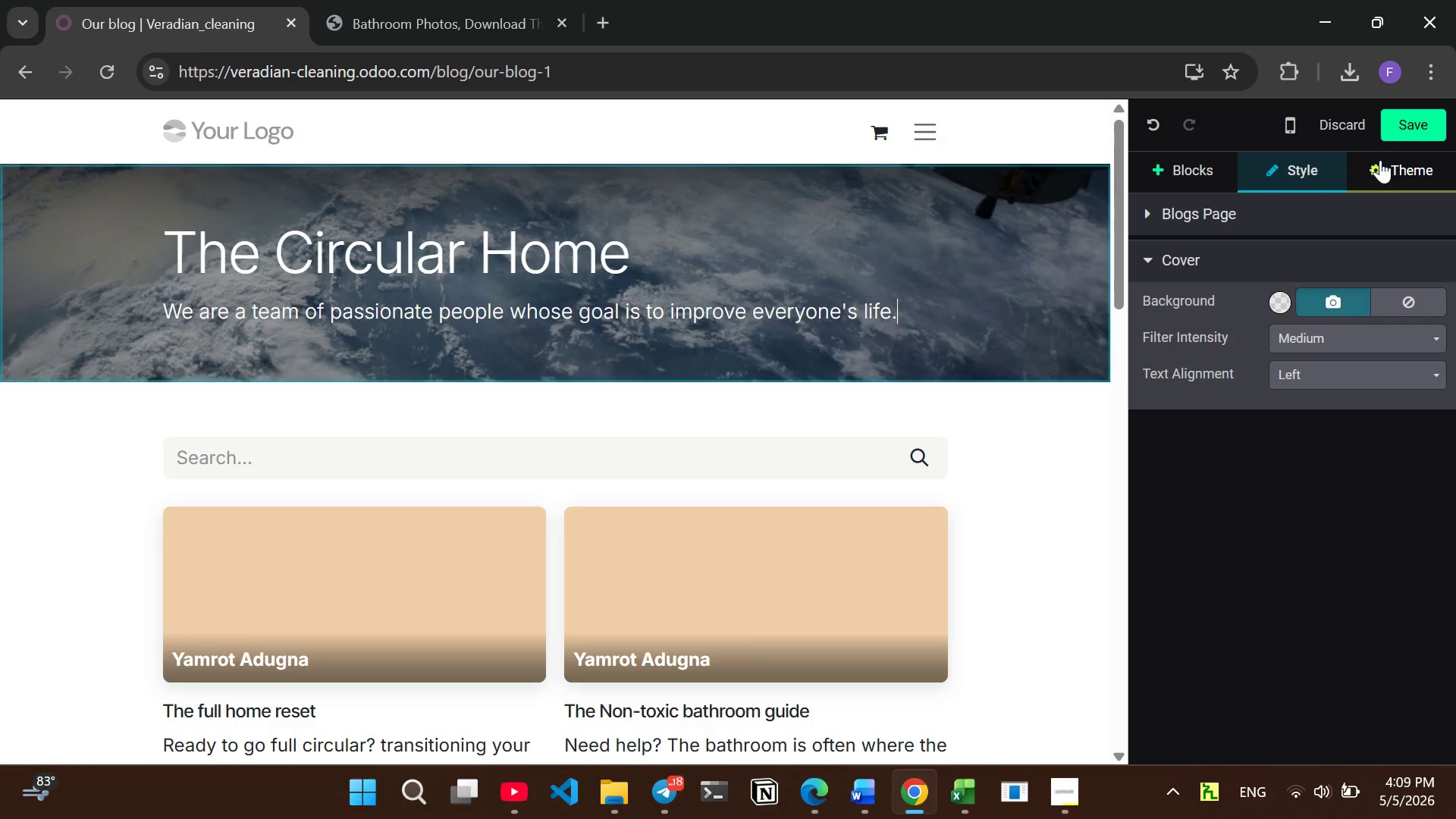 
left_click([1394, 133])
 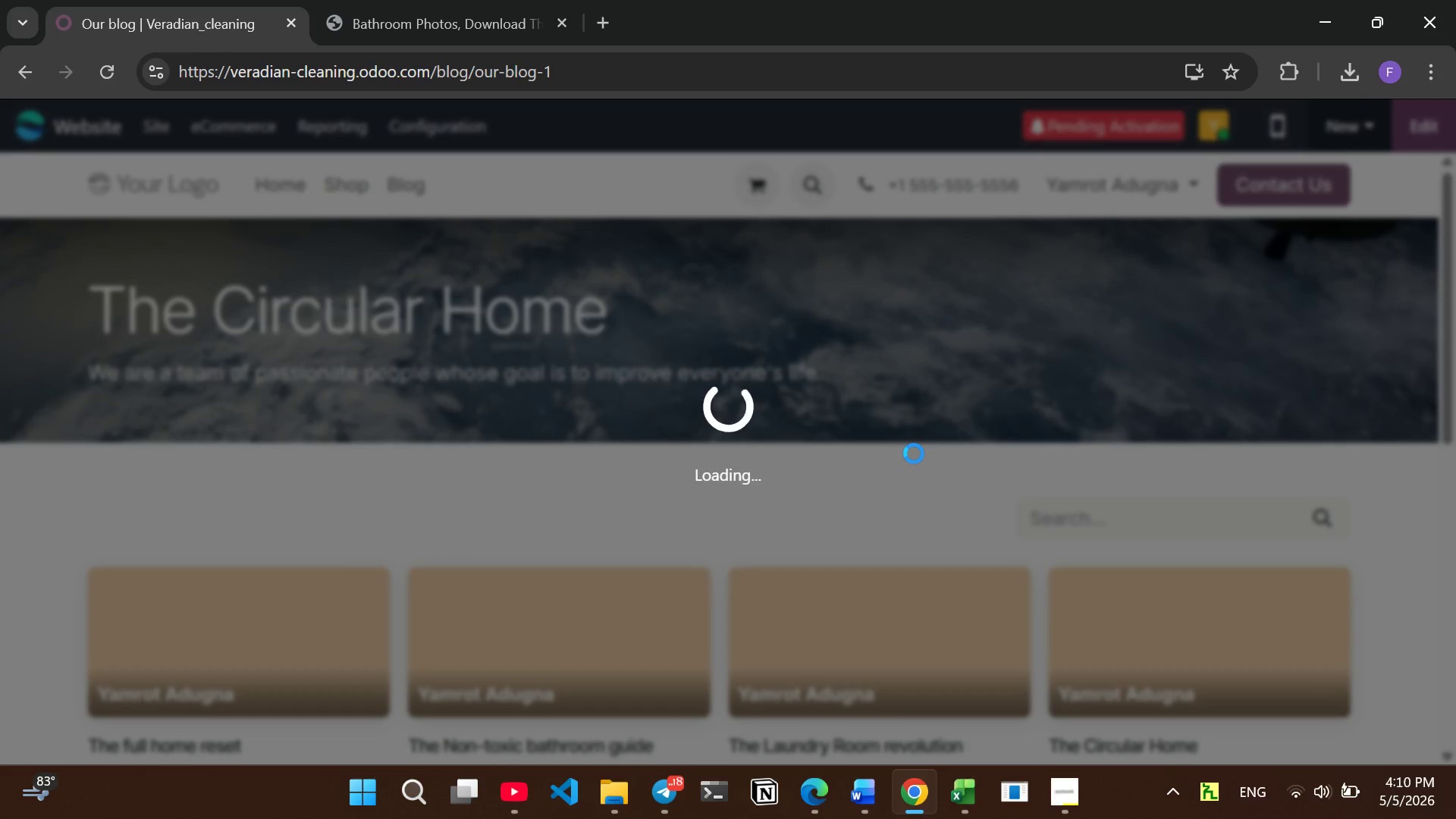 
wait(10.16)
 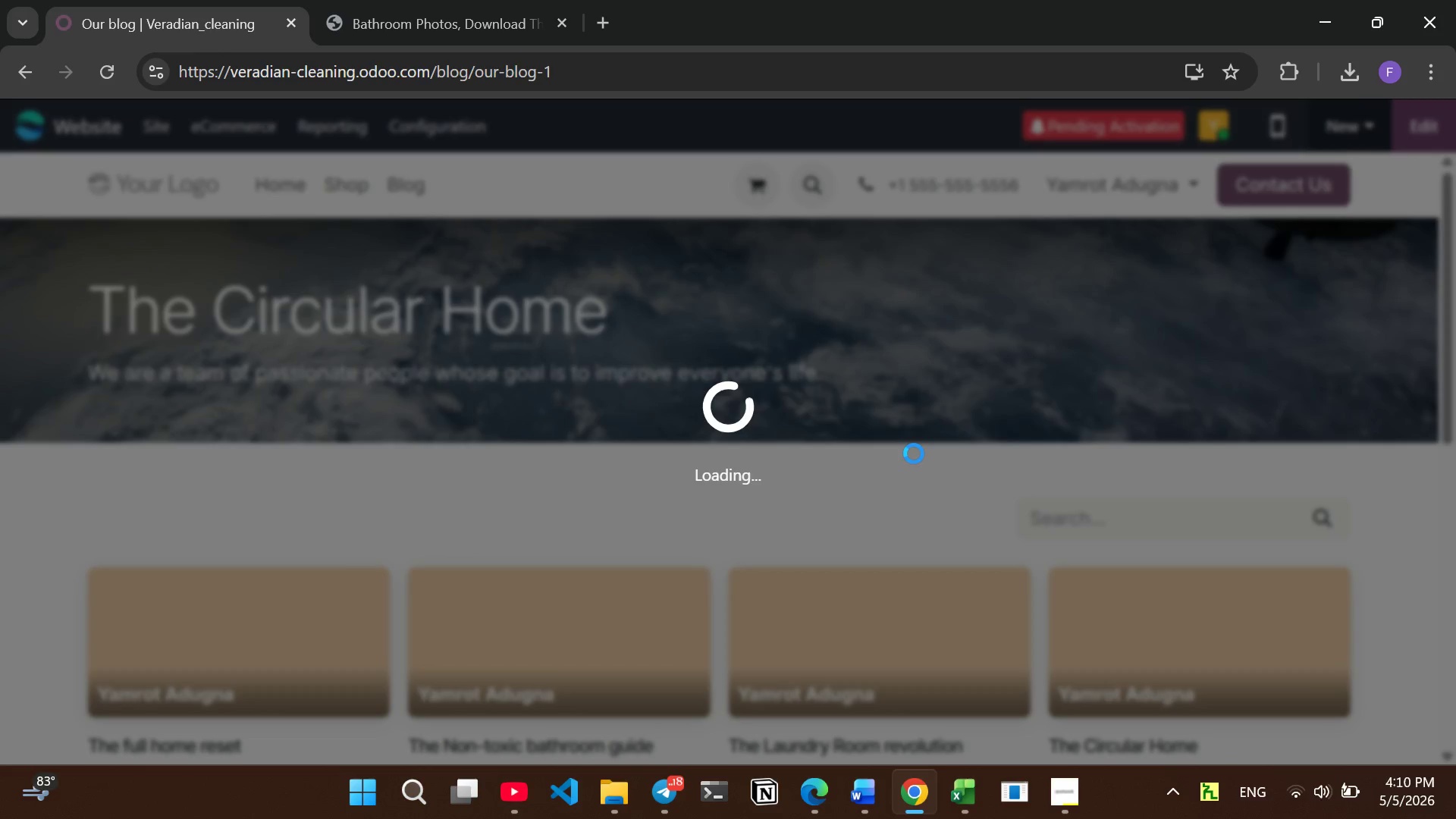 
key(Meta+PrintScreen)
 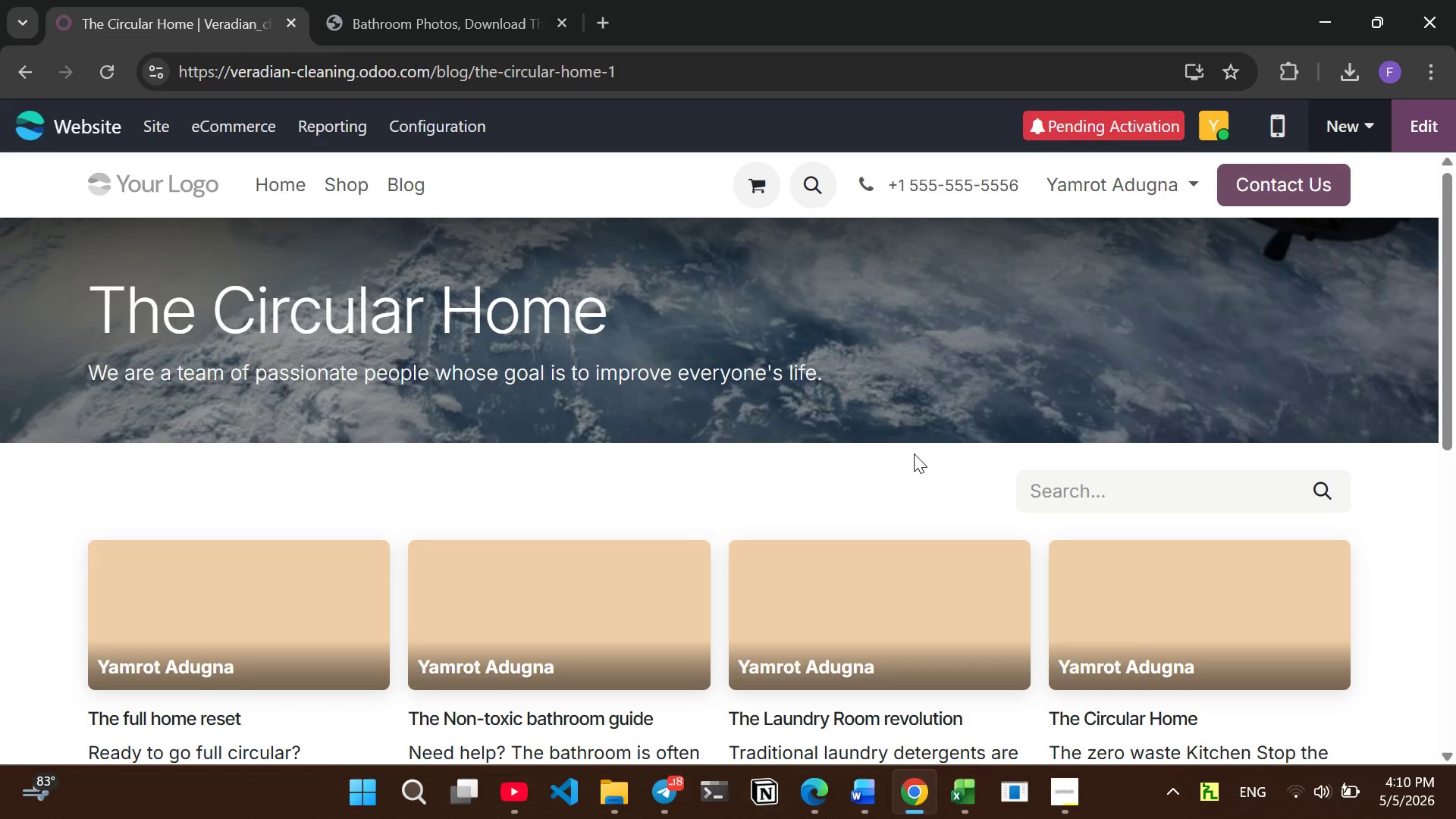 
wait(36.66)
 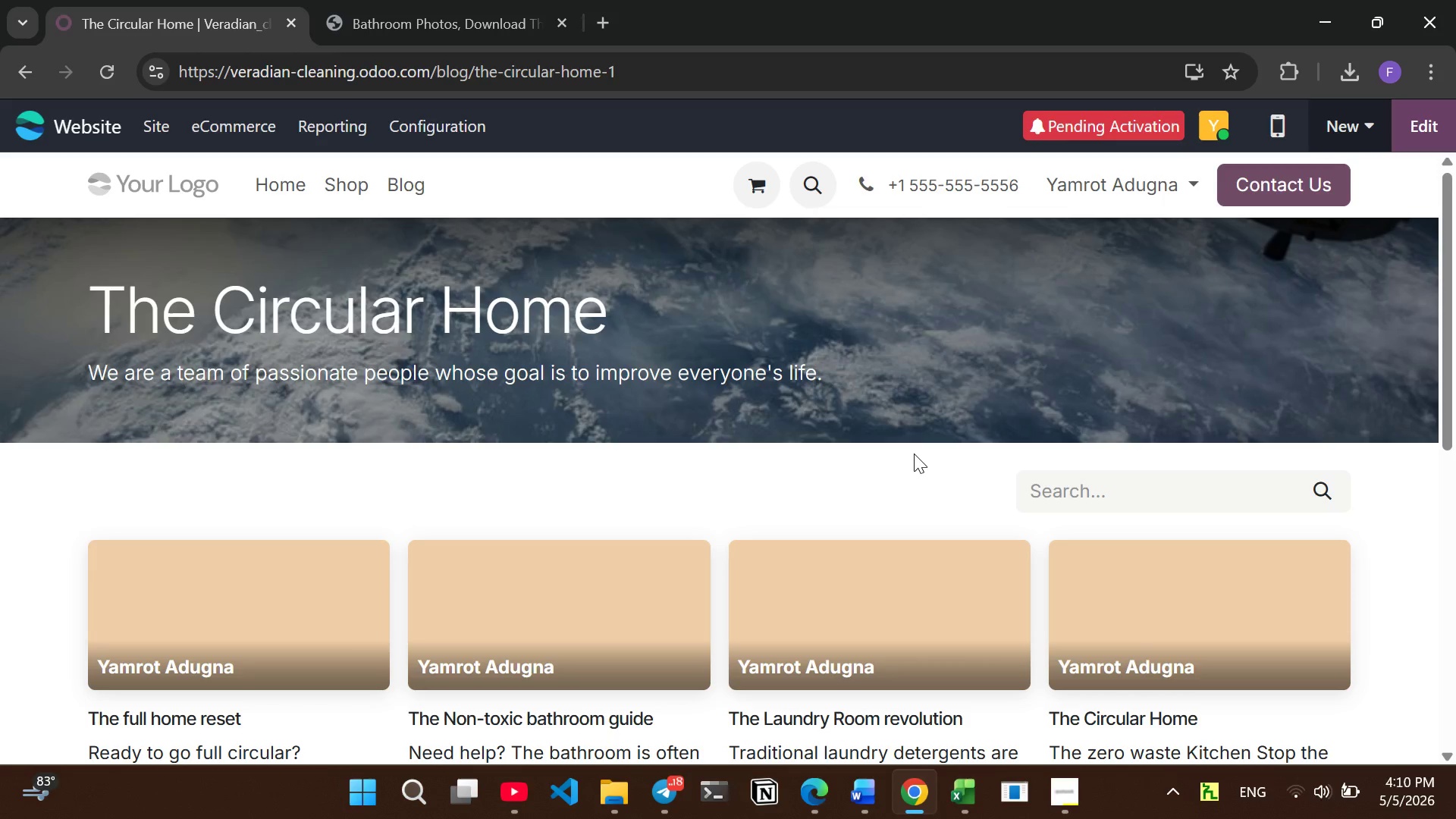 
left_click([1070, 673])